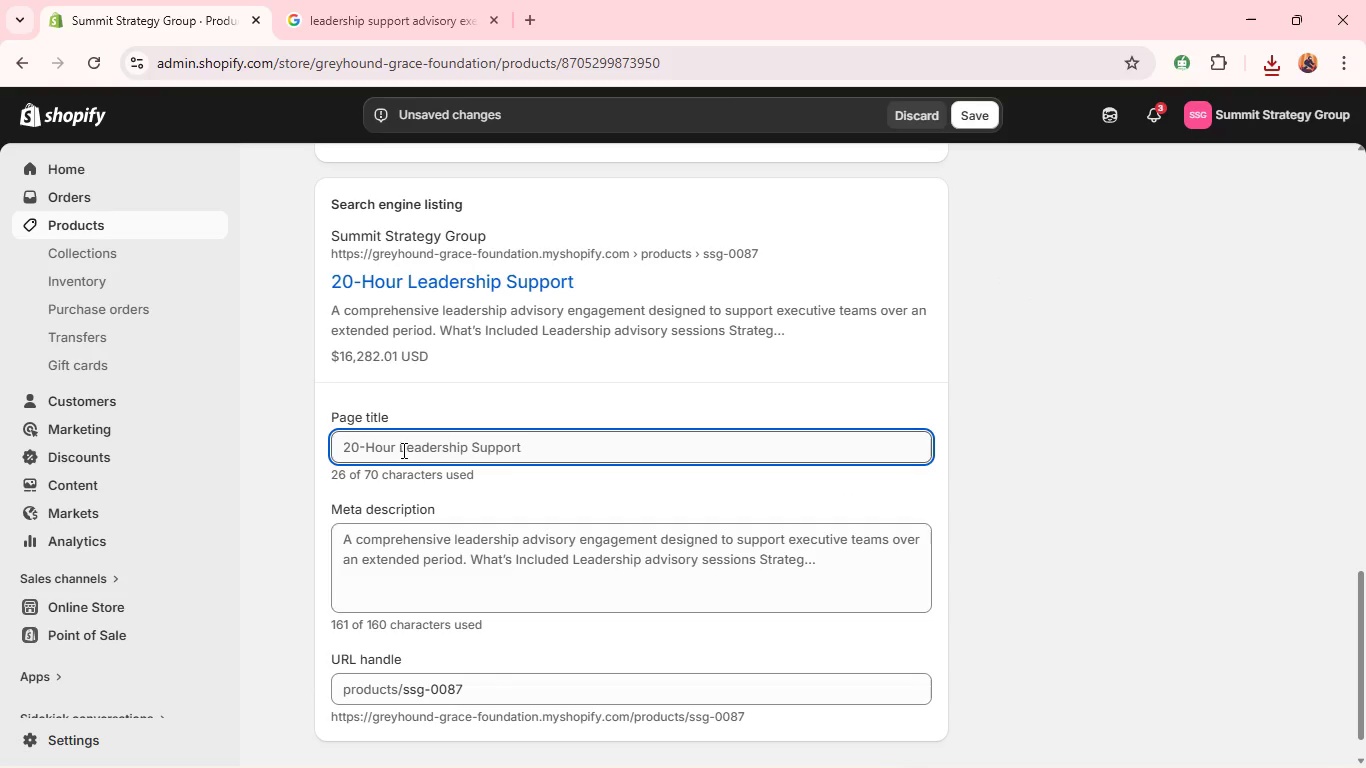 
left_click_drag(start_coordinate=[398, 446], to_coordinate=[265, 450])
 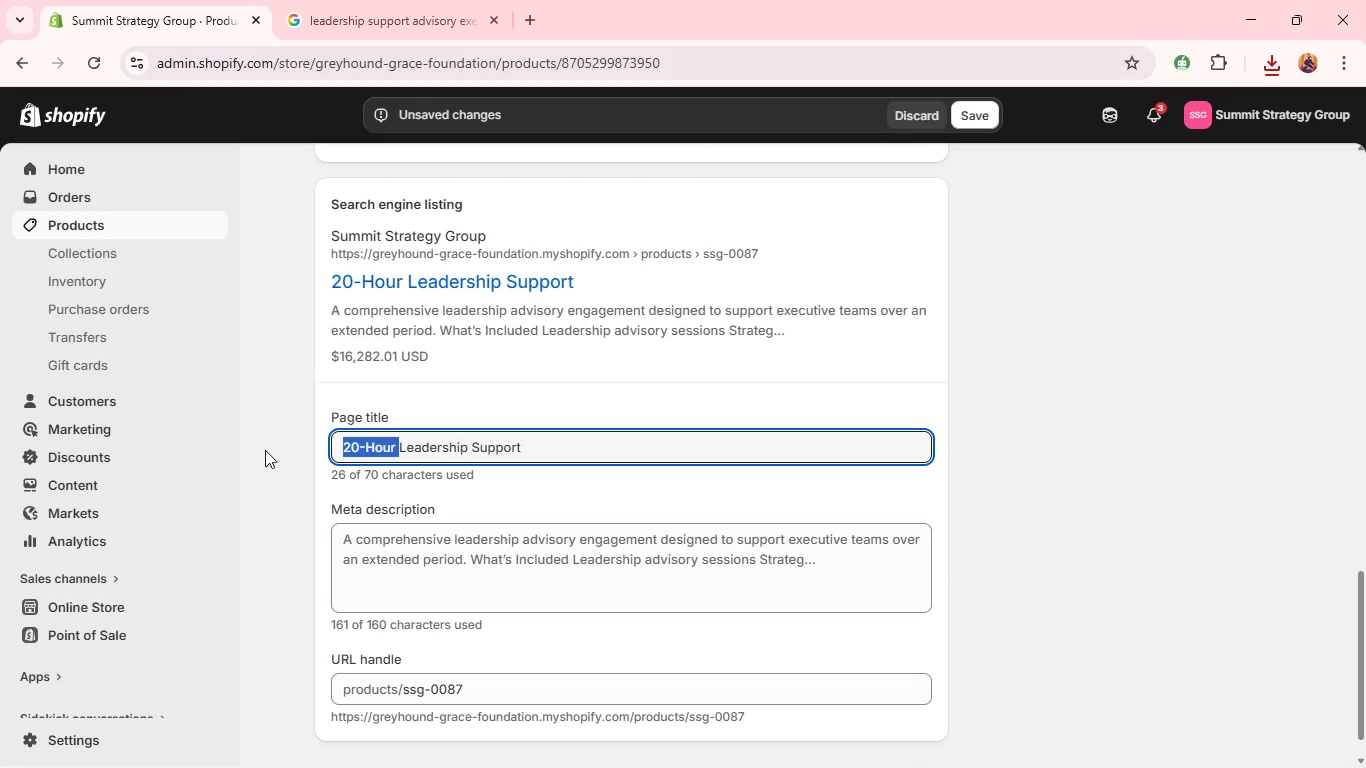 
key(Backspace)
 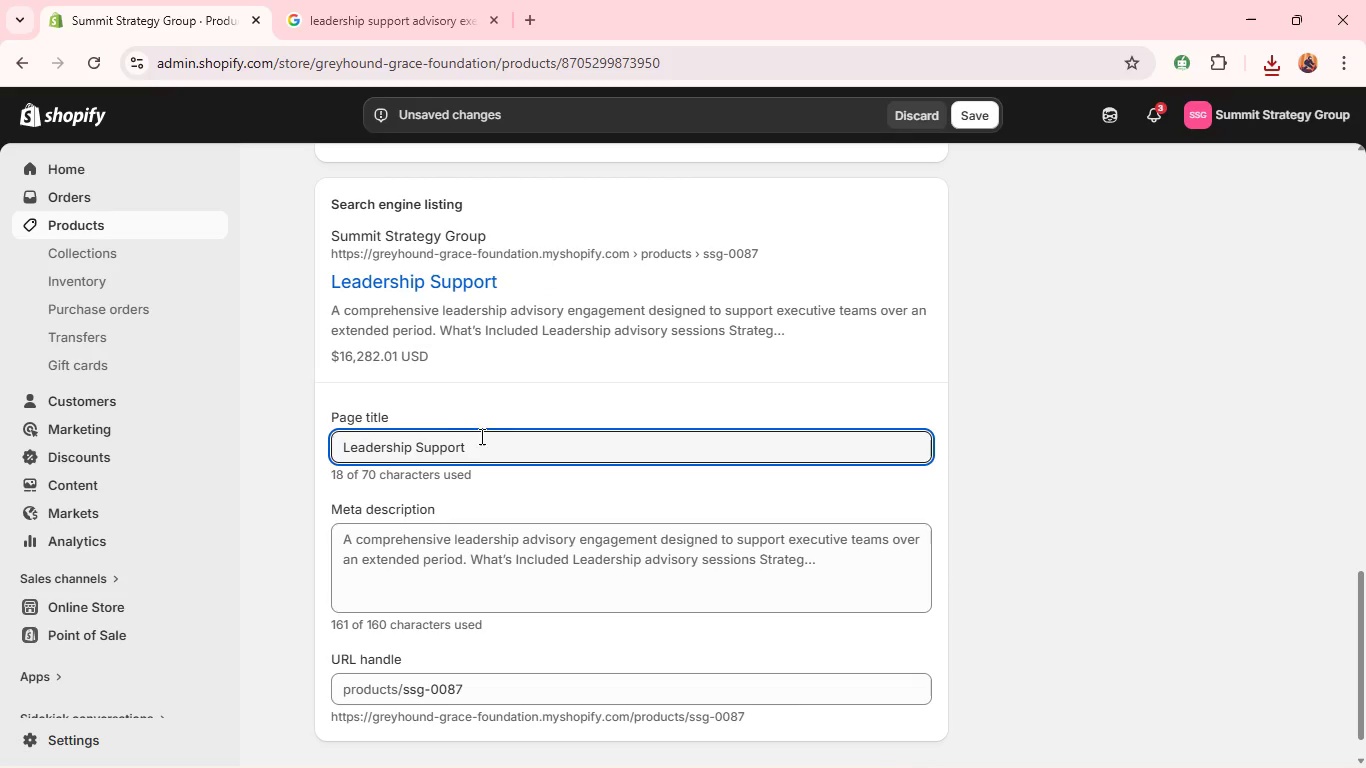 
double_click([448, 447])
 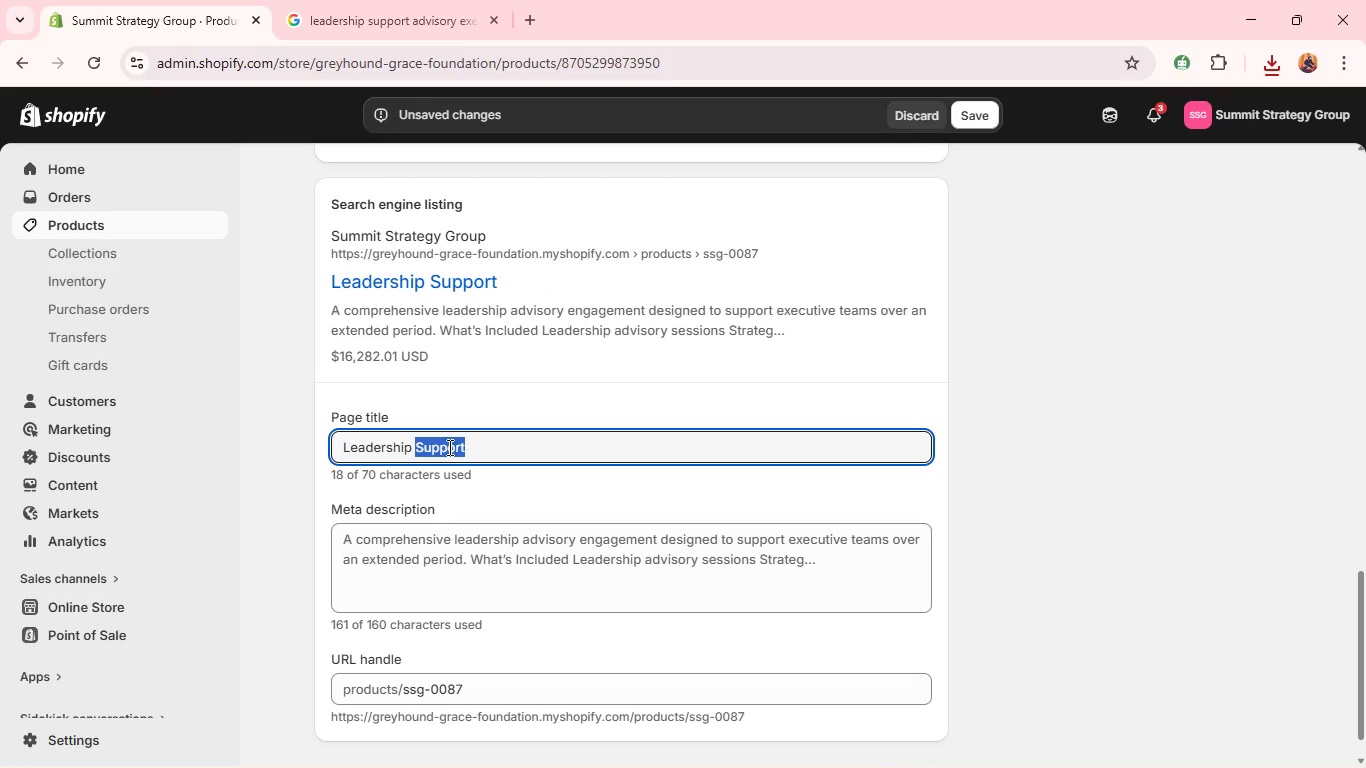 
type(Advisory Intensive for Excev)
key(Backspace)
type(cutive Teams )
 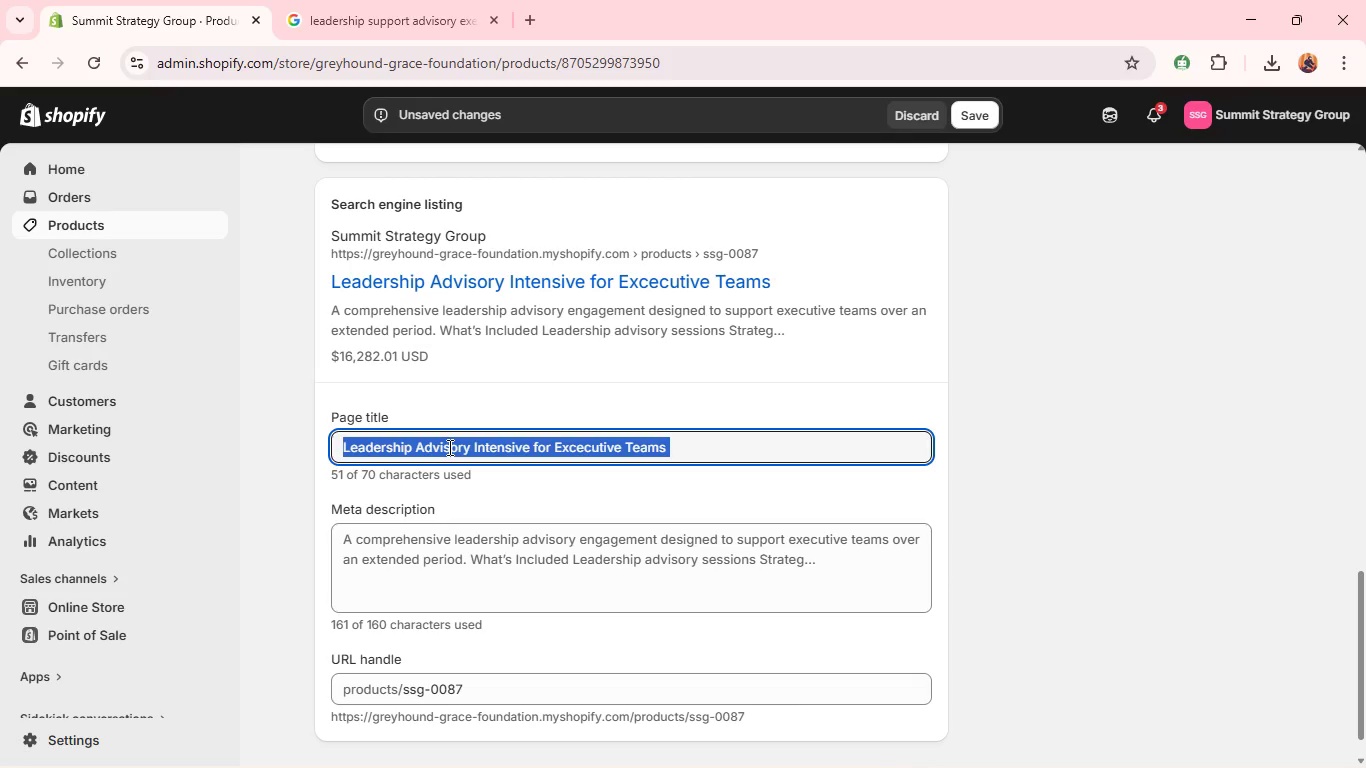 
key(Control+A)
 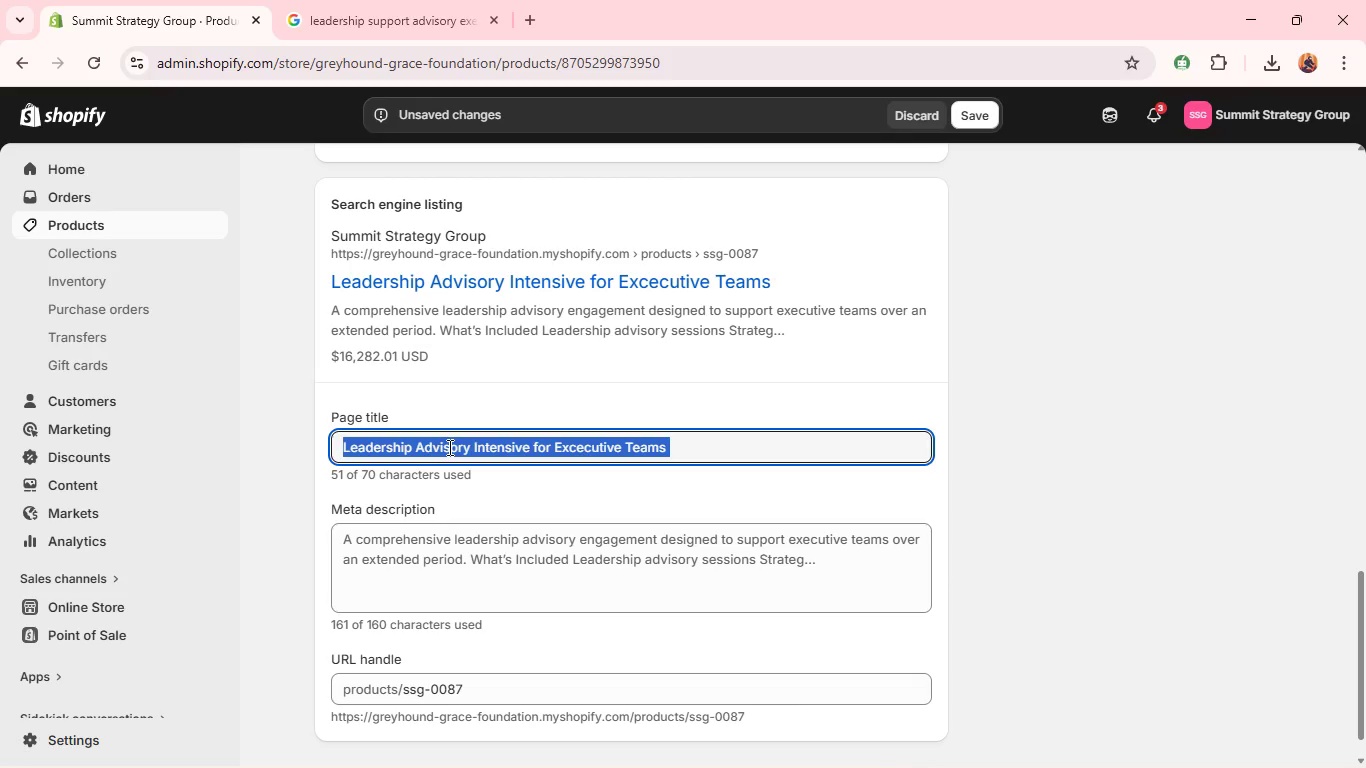 
key(Control+C)
 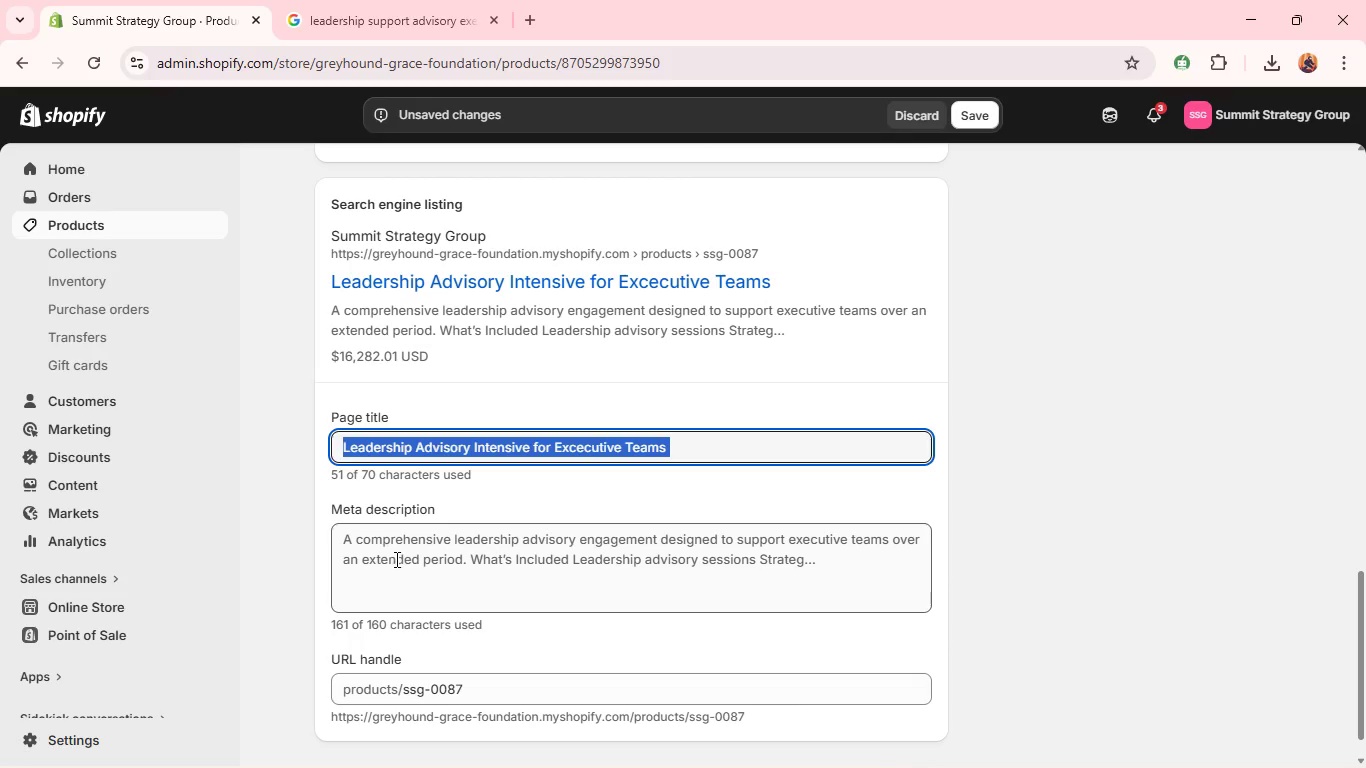 
left_click([395, 559])
 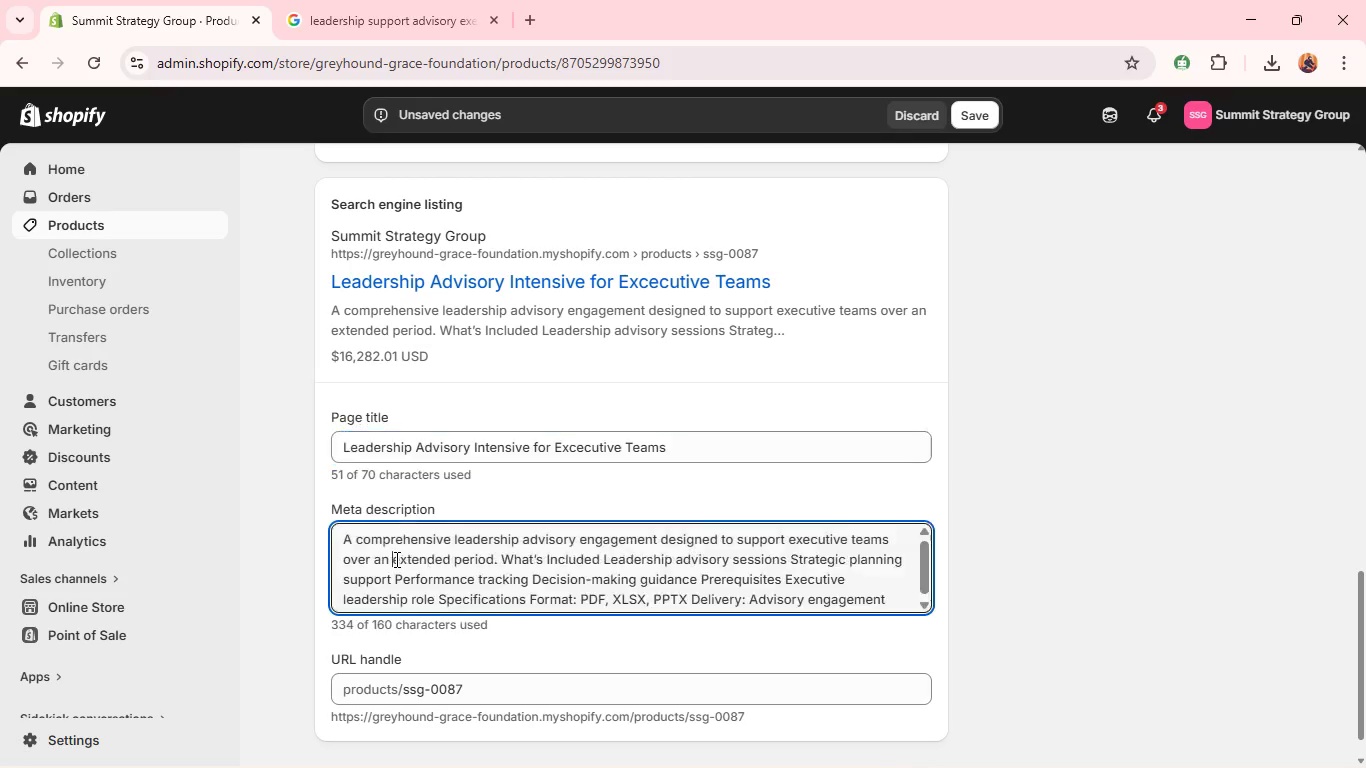 
key(Control+A)
 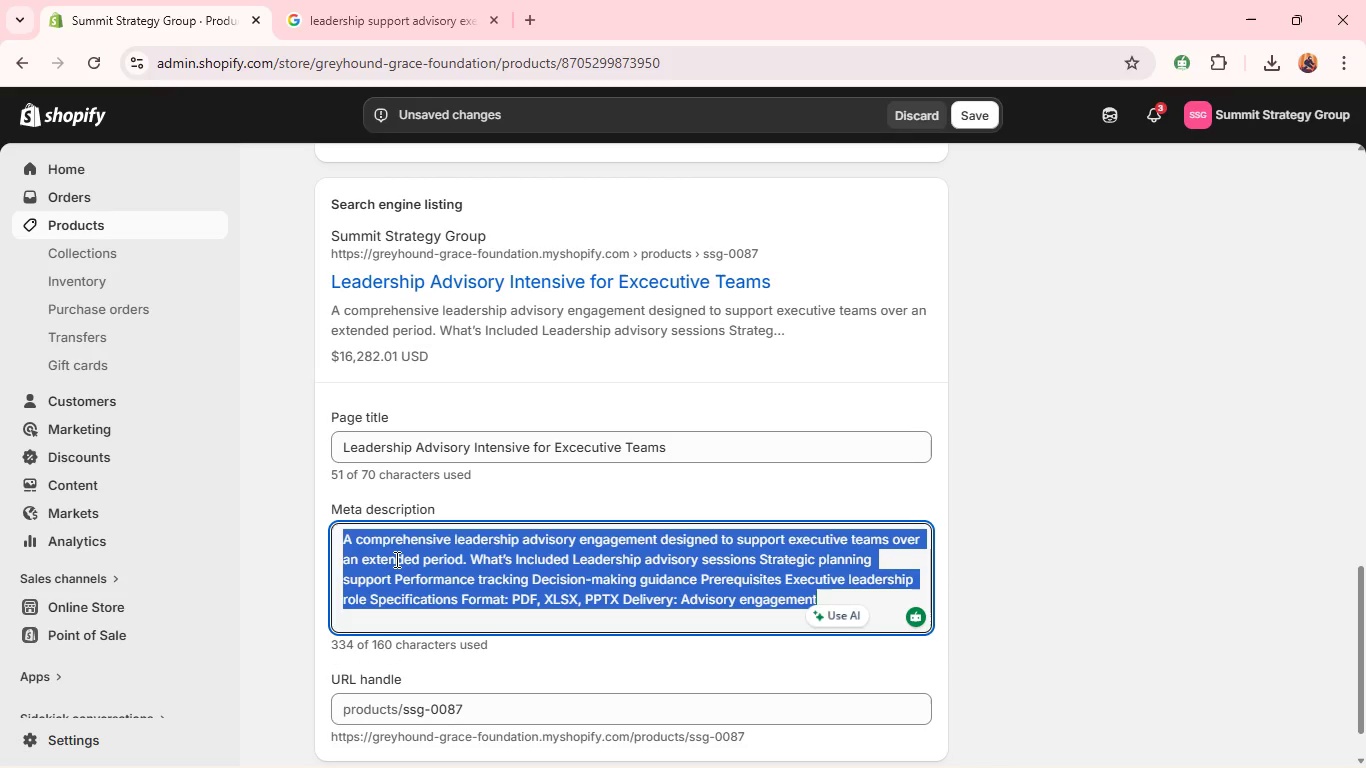 
key(Control+V)
 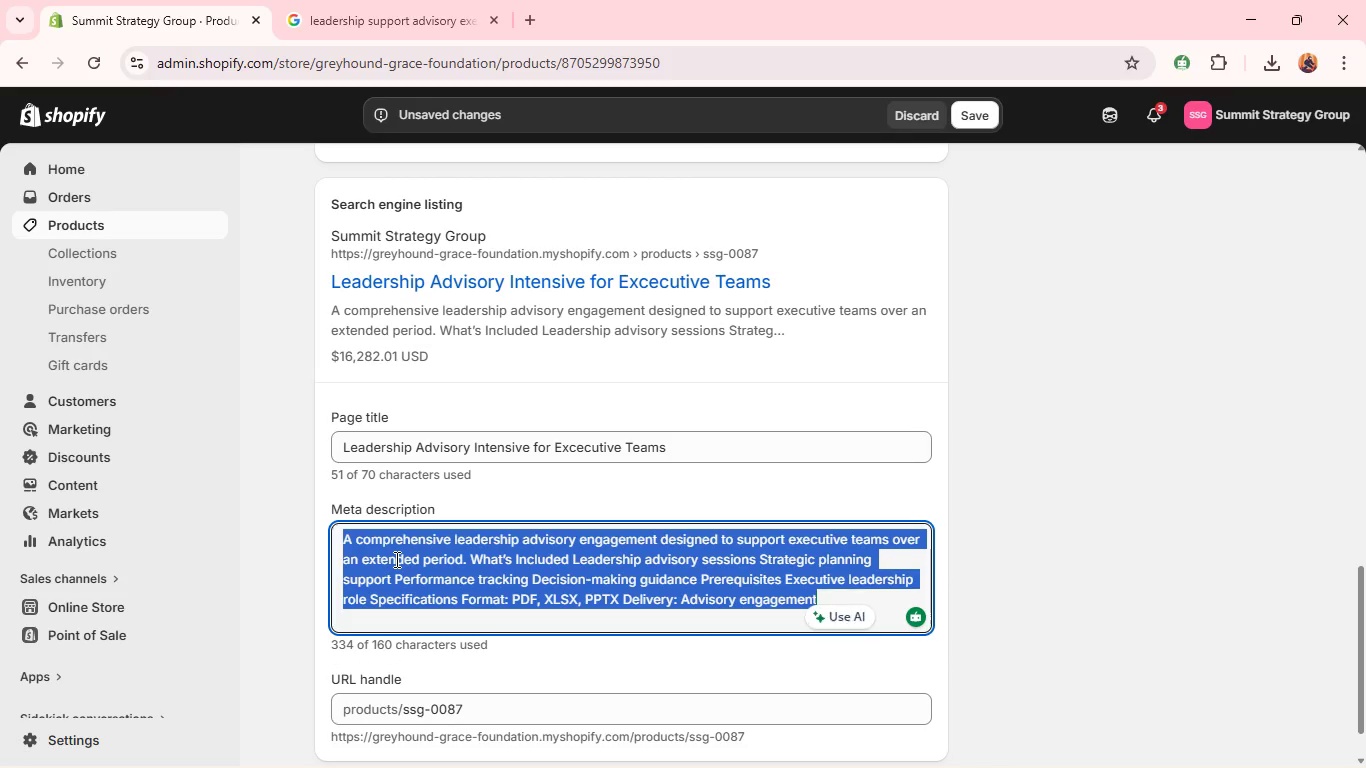 
left_click([395, 559])
 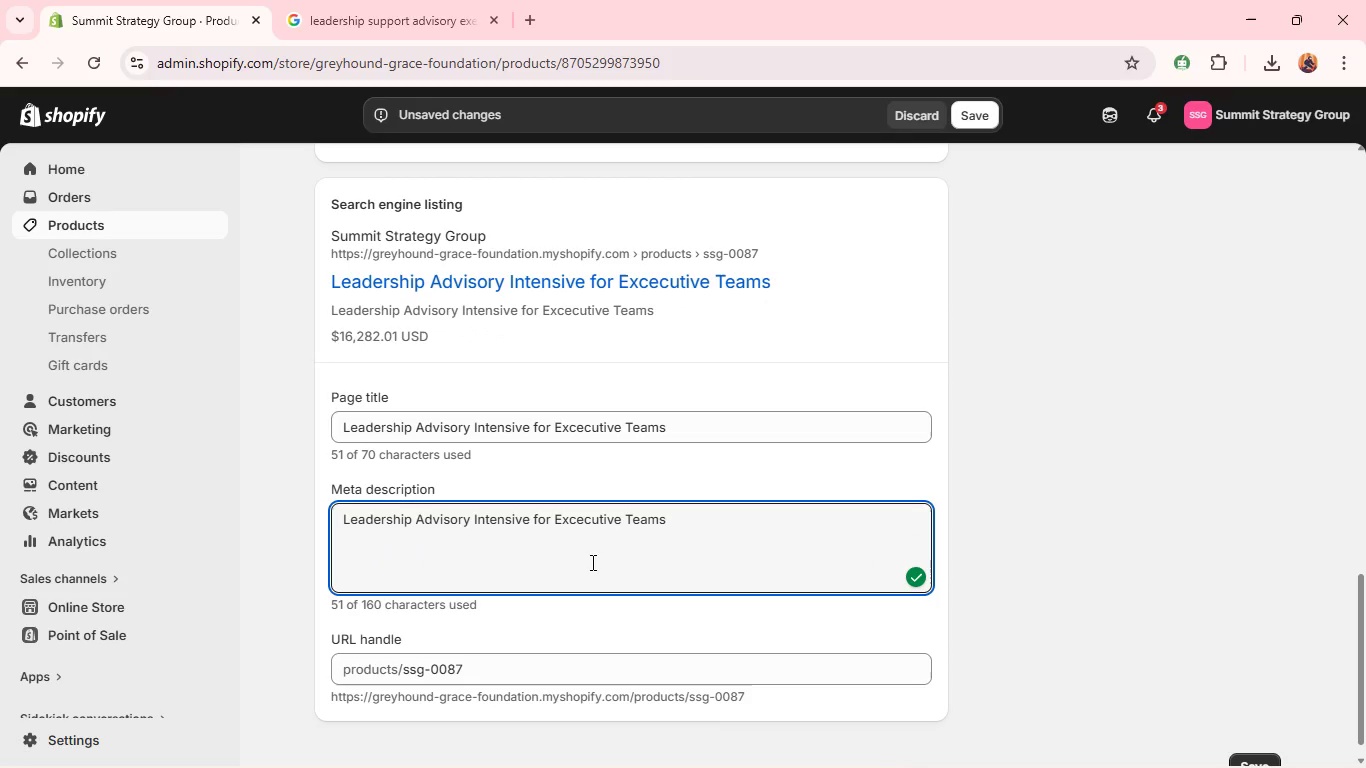 
left_click([710, 523])
 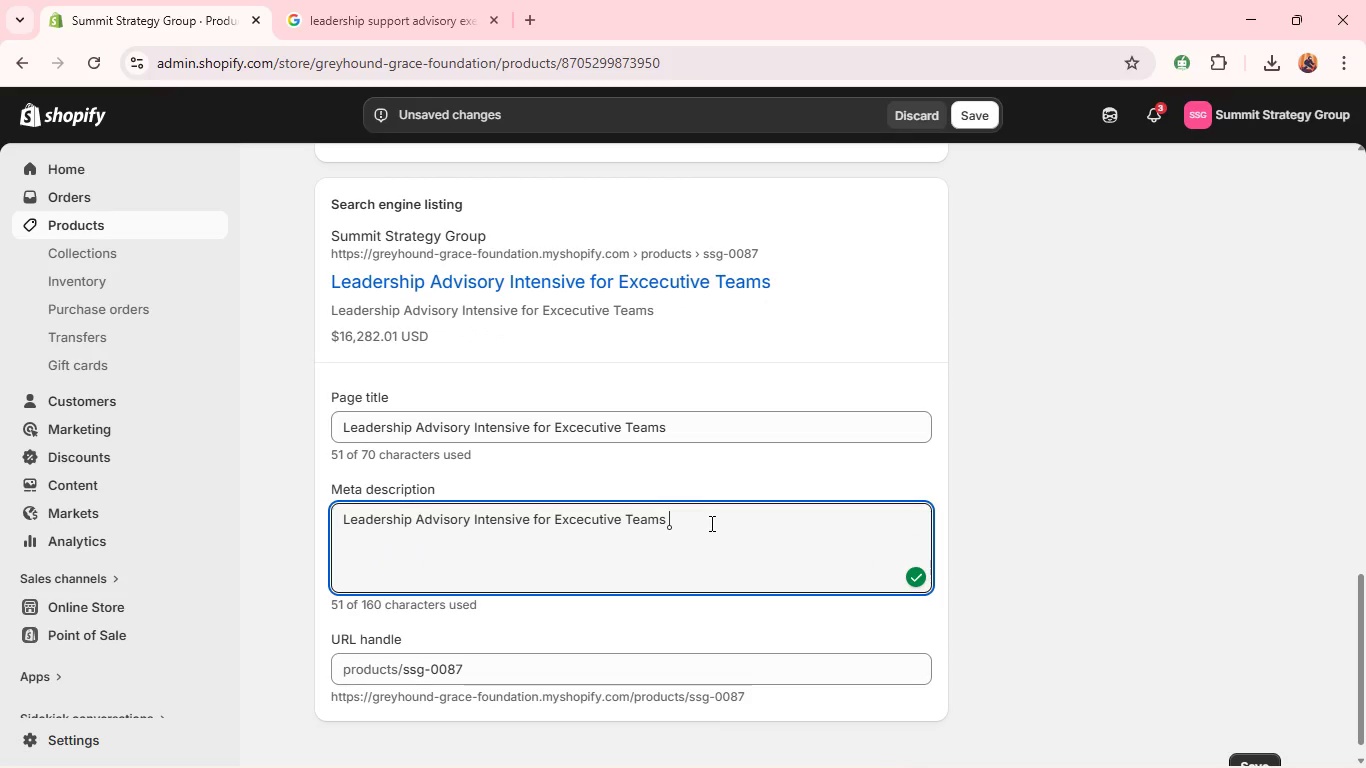 
key(Space)
 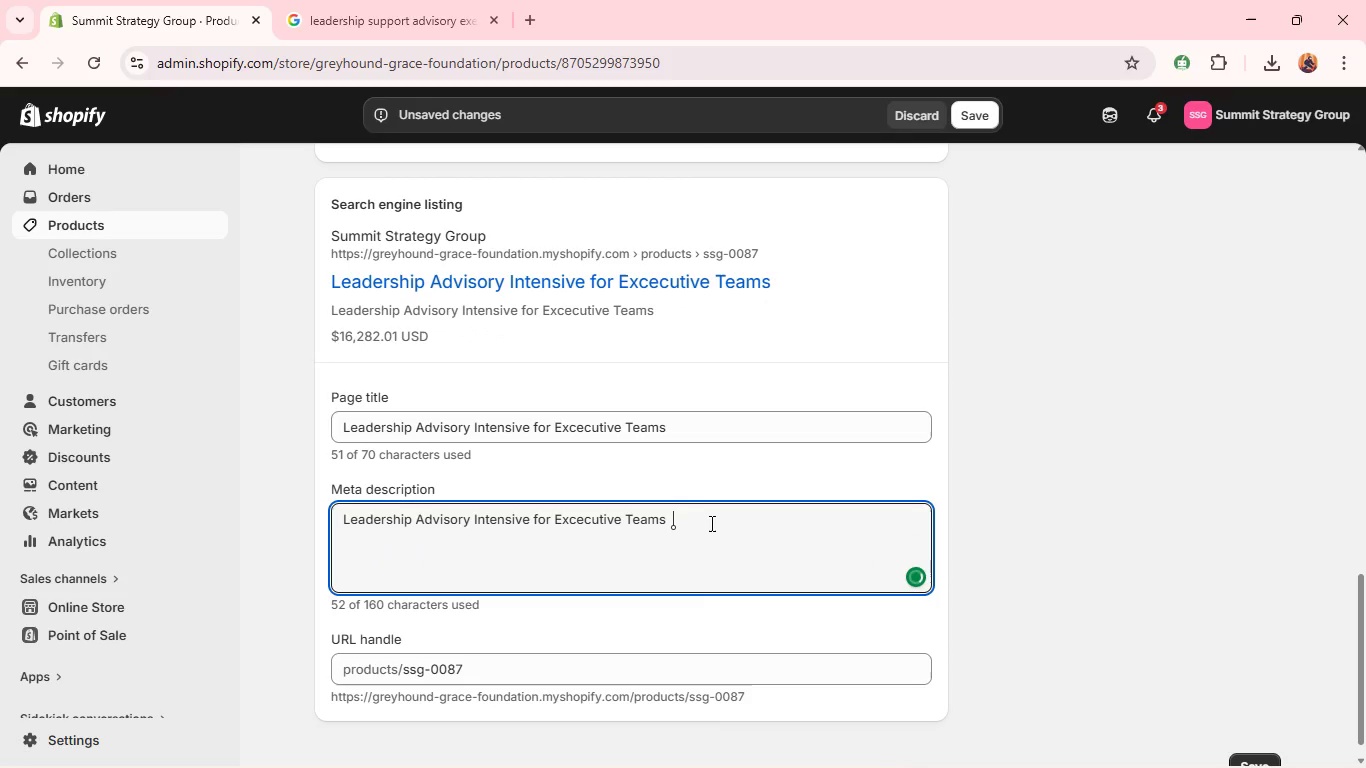 
key(Control+A)
 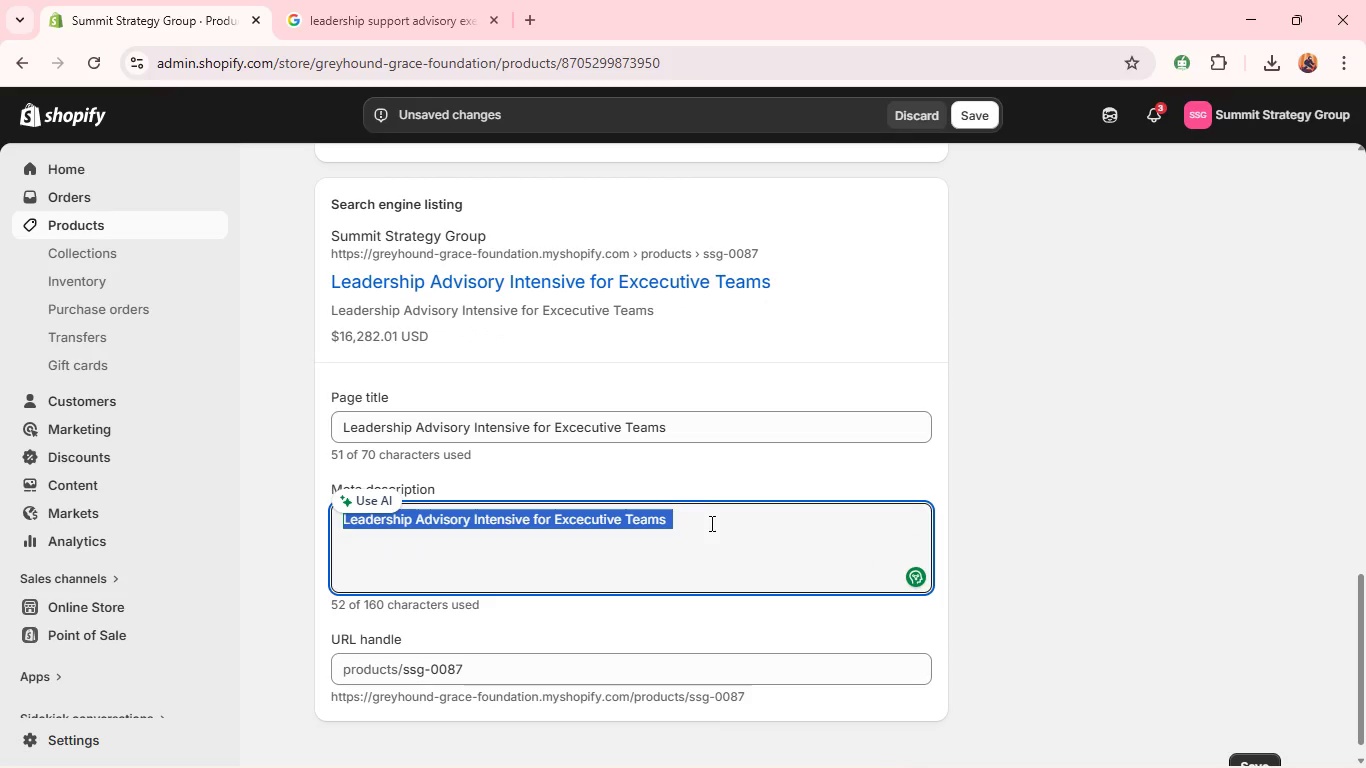 
type(Strengthen leadership with extended advisory )
 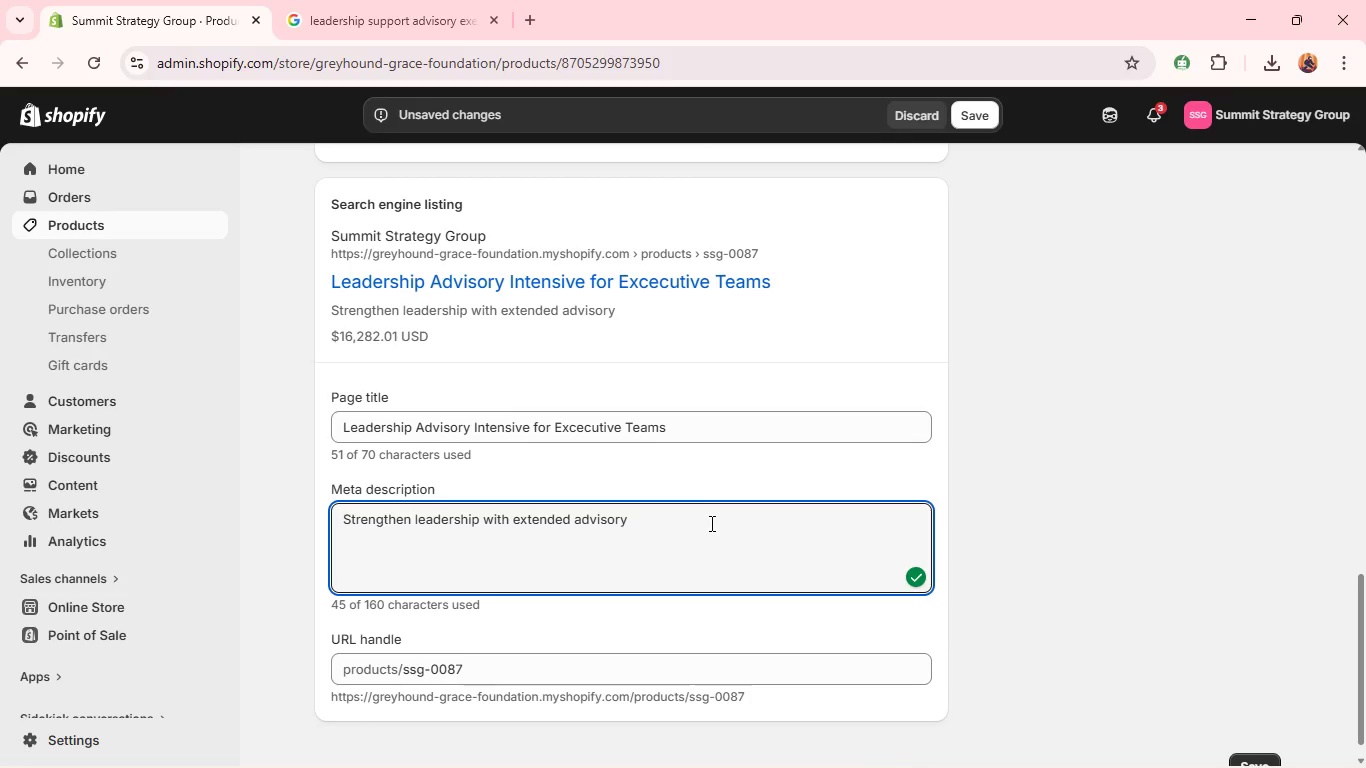 
wait(6.5)
 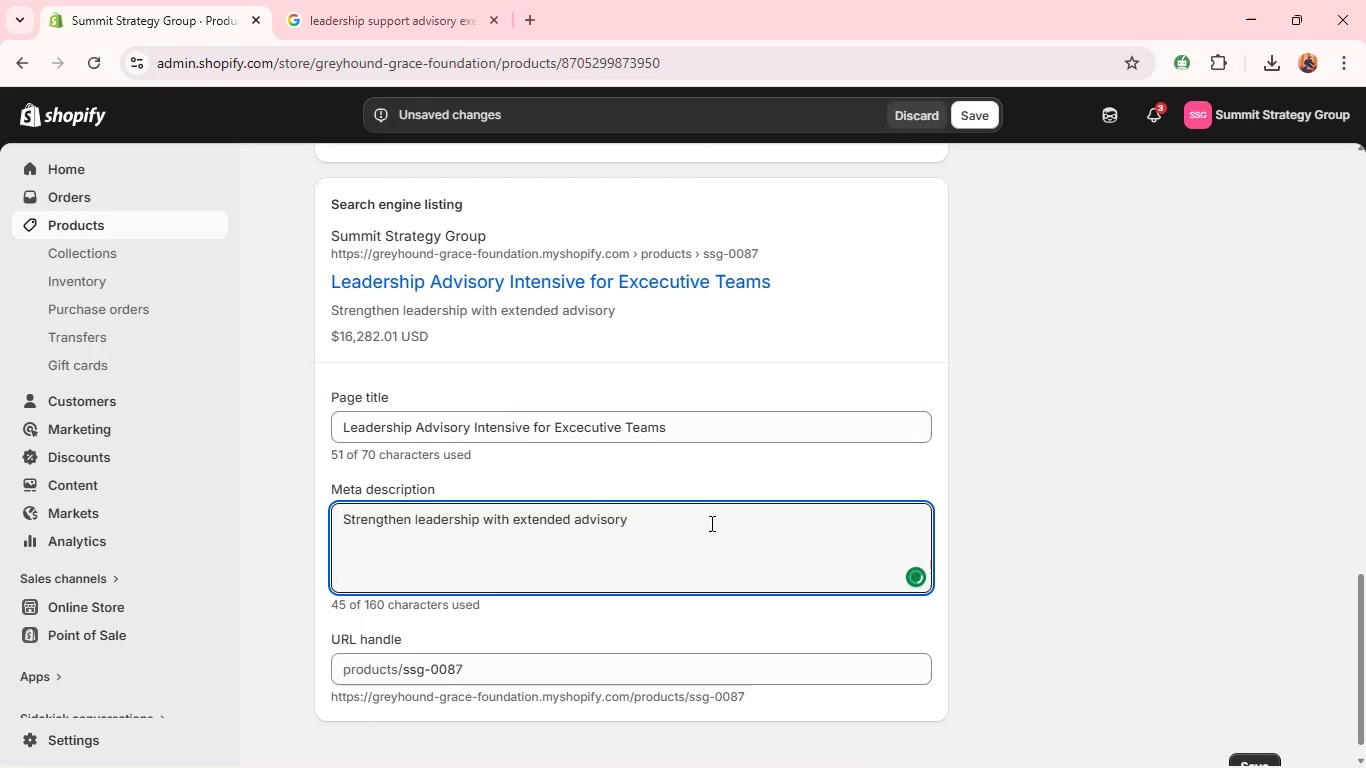 
type(and strageic planning suppurt. )
key(Backspace)
key(Backspace)
key(Backspace)
key(Backspace)
key(Backspace)
type(ort. )
 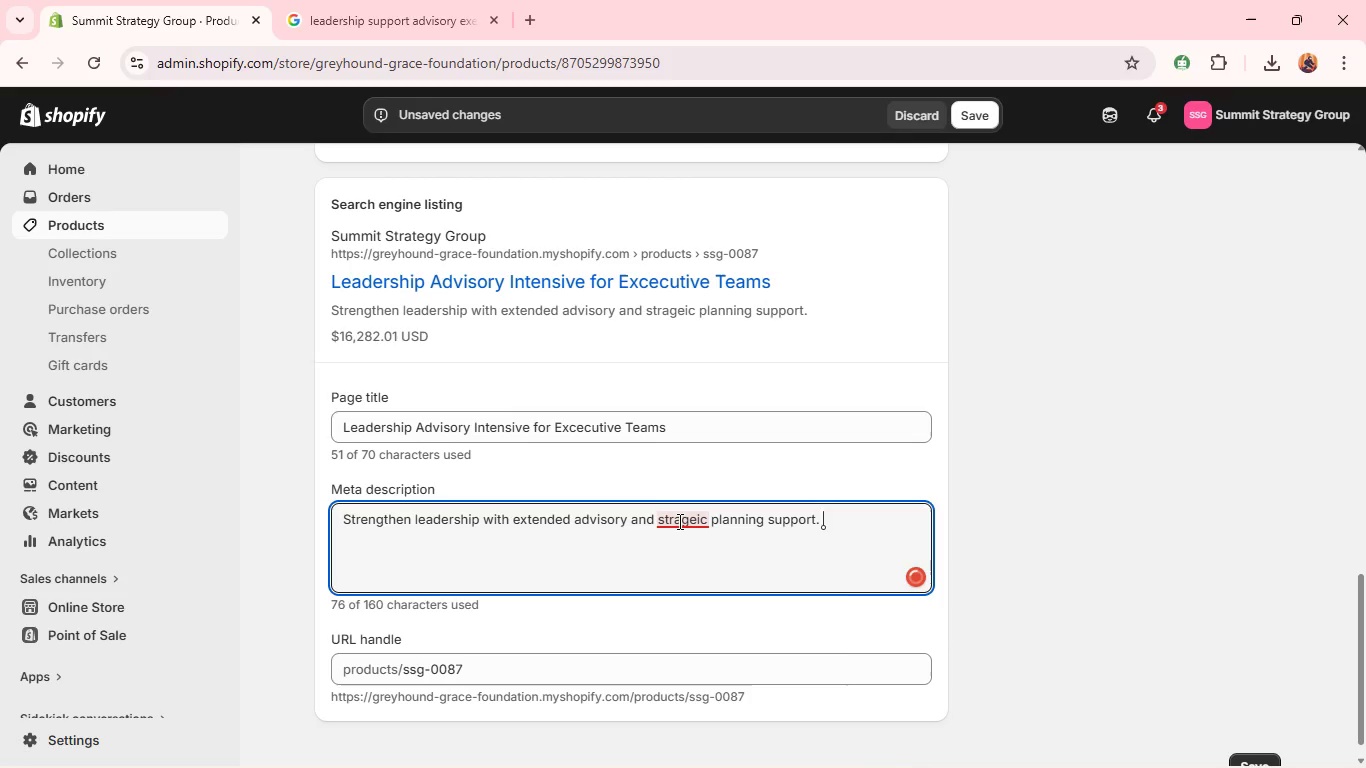 
left_click([674, 521])
 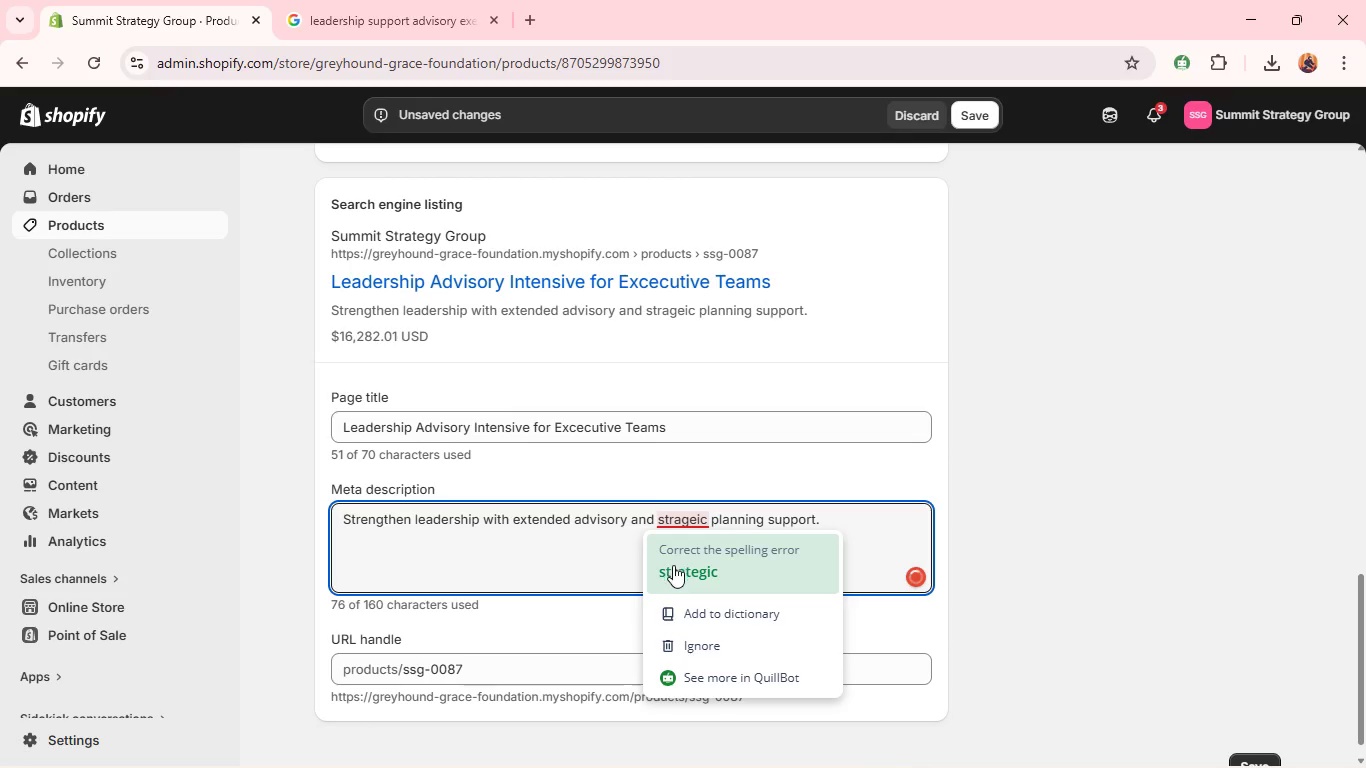 
left_click([673, 567])
 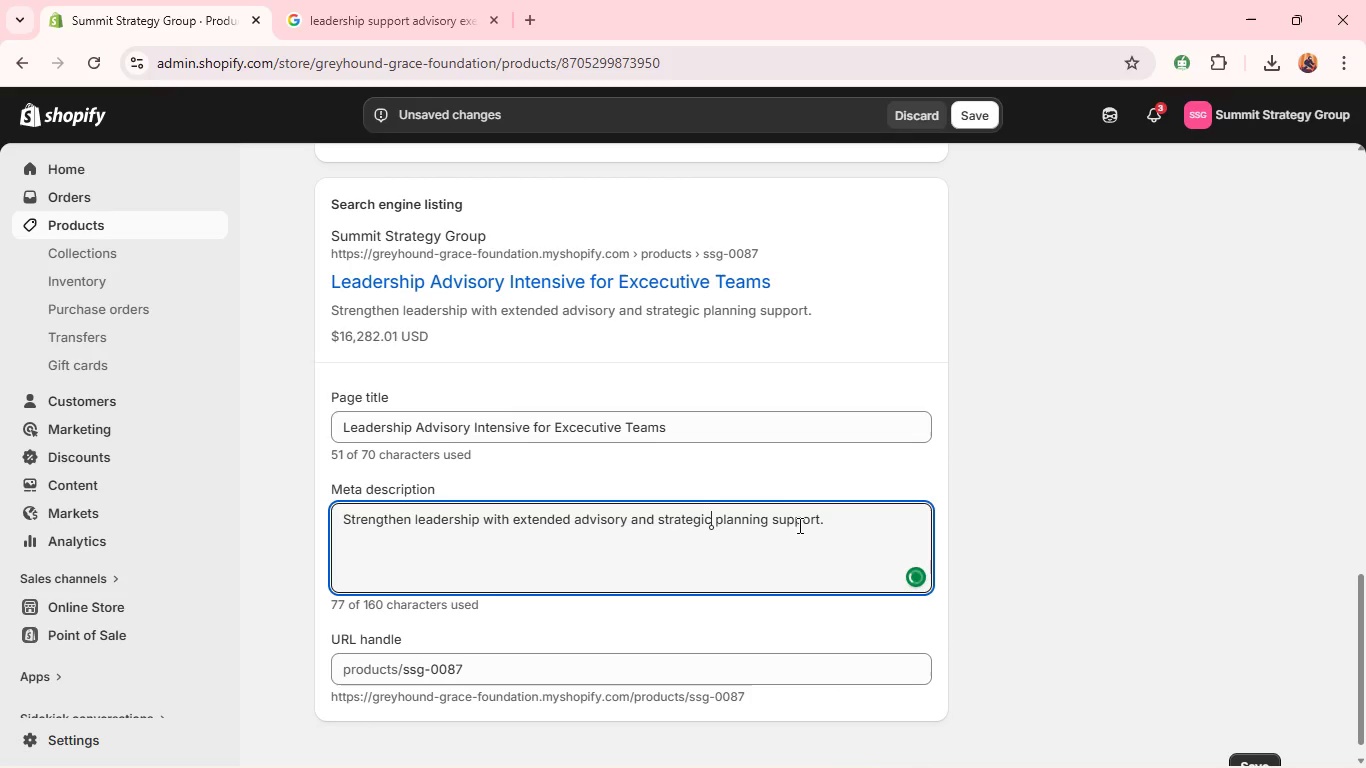 
left_click([848, 529])
 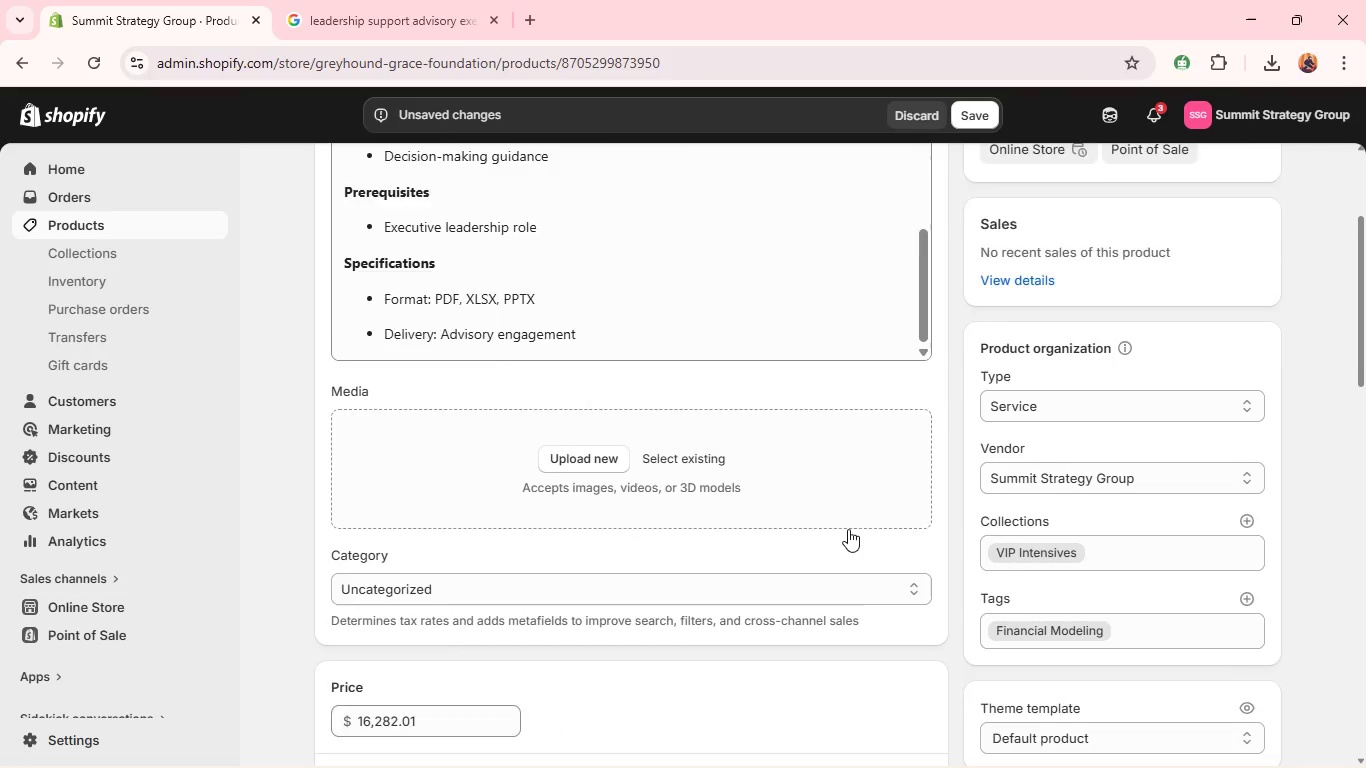 
wait(5.97)
 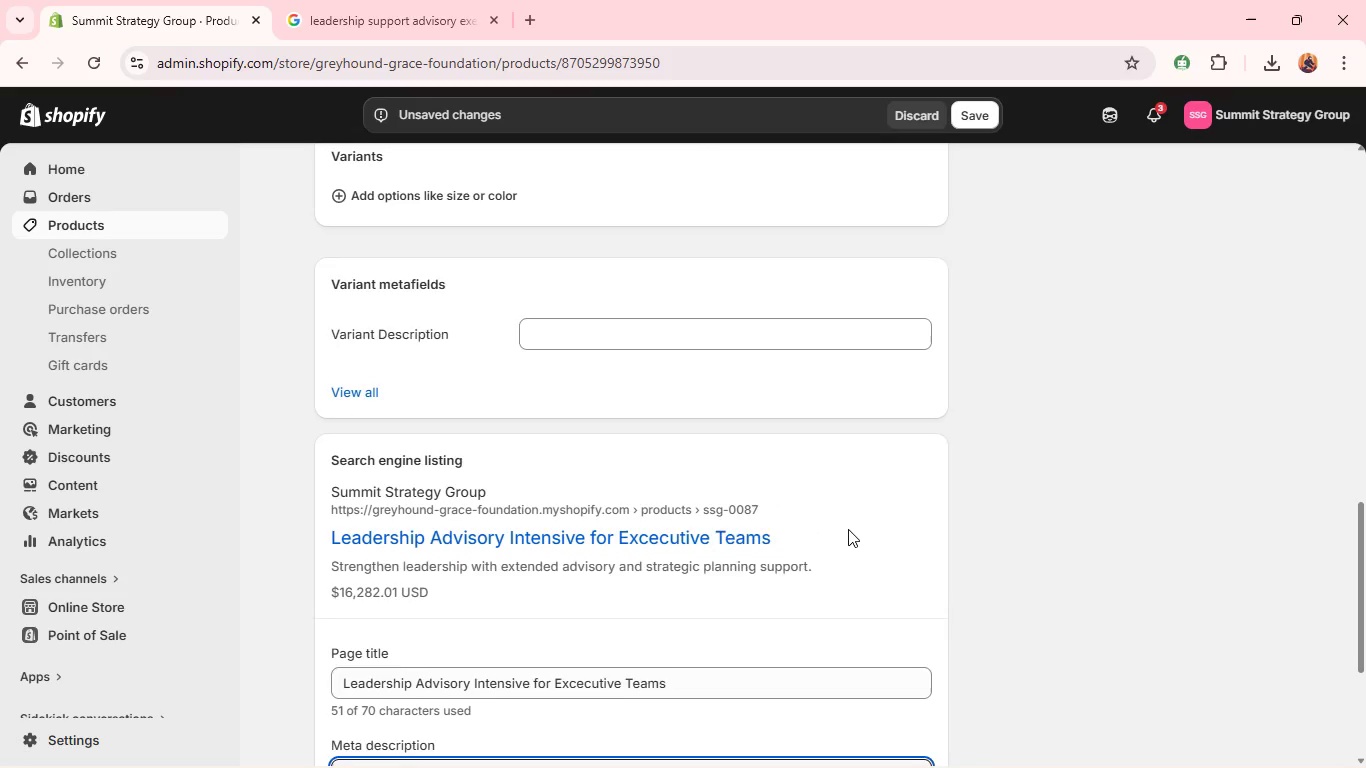 
left_click([974, 118])
 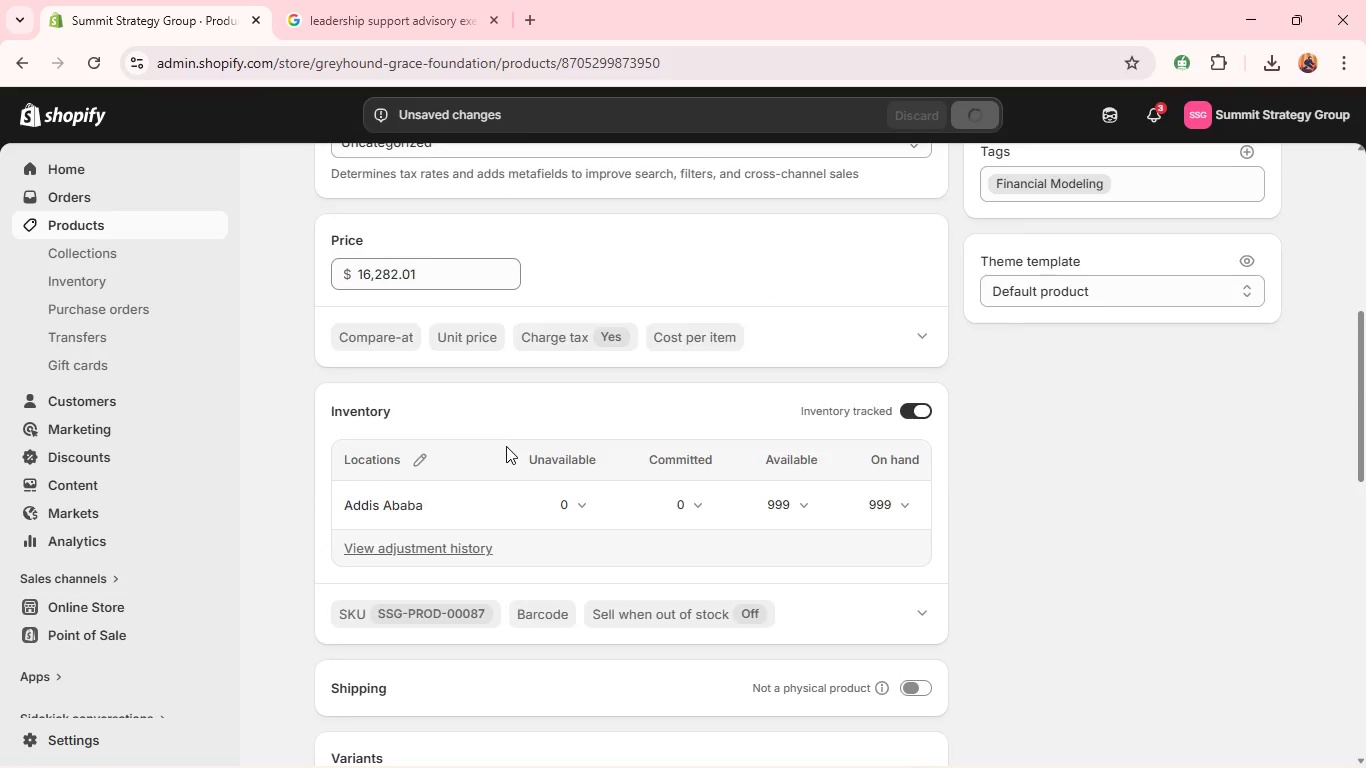 
wait(5.27)
 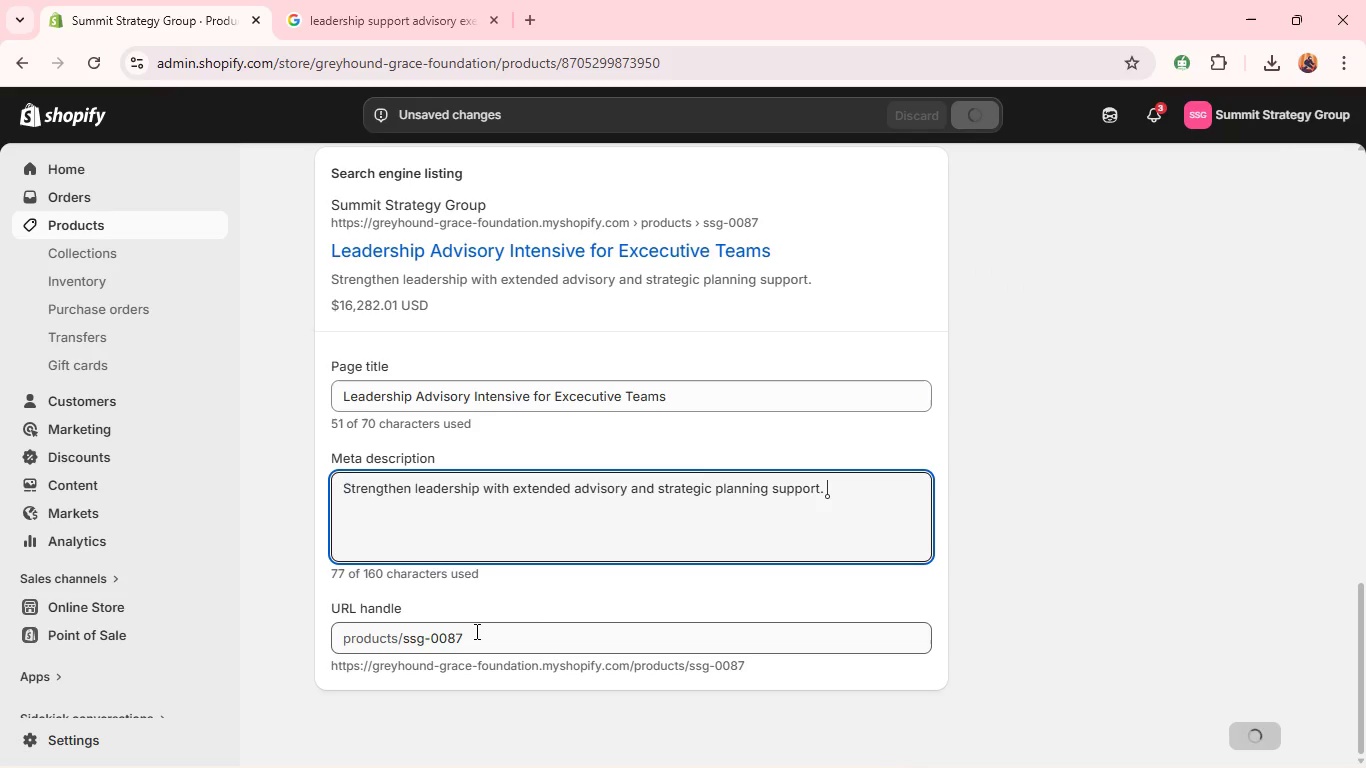 
left_click([412, 400])
 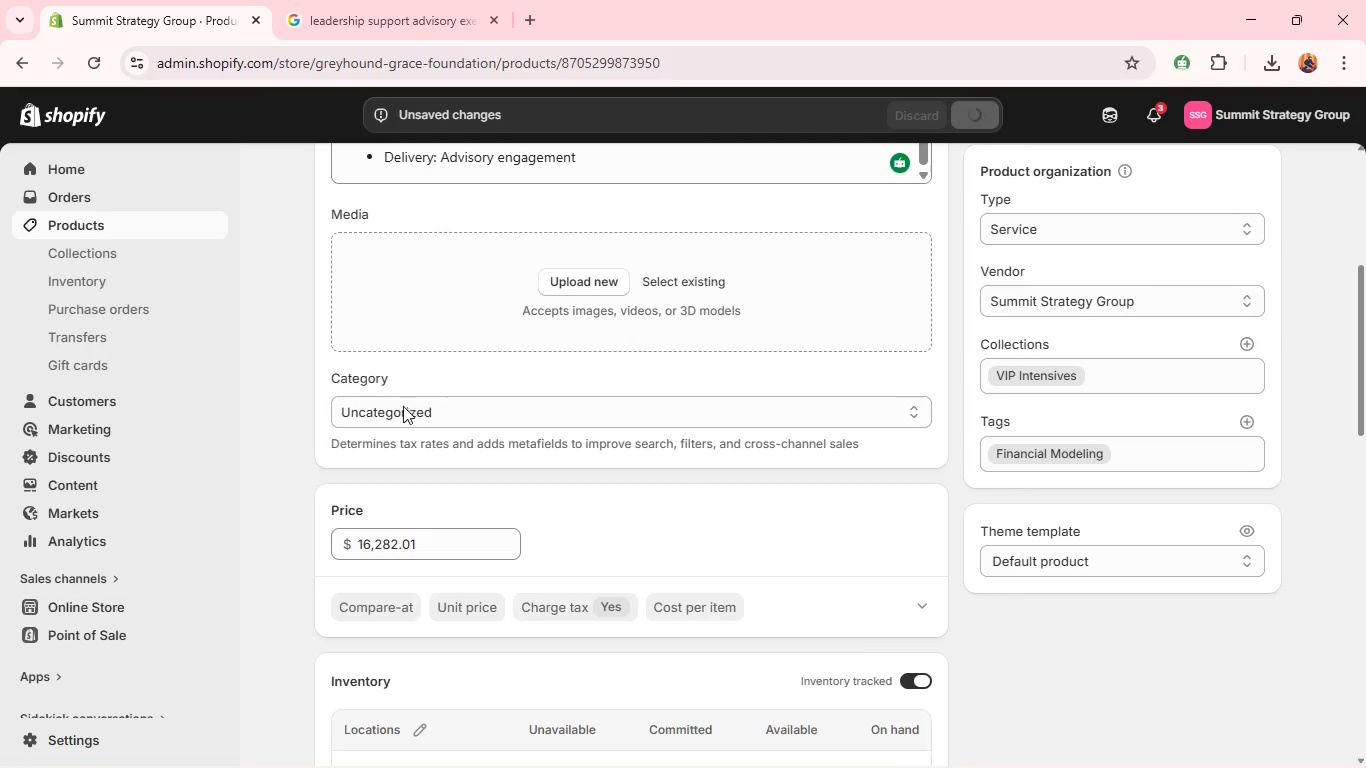 
left_click([400, 408])
 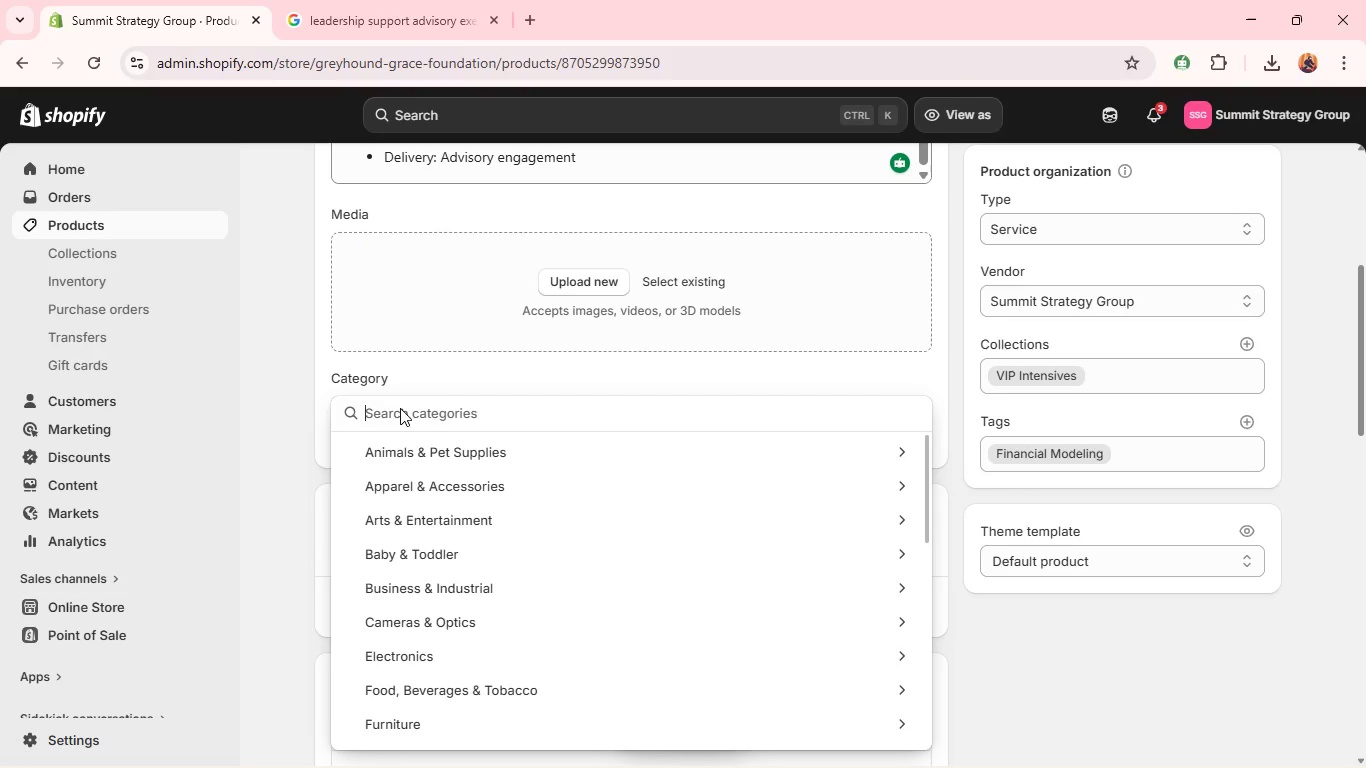 
type(Consultin)
 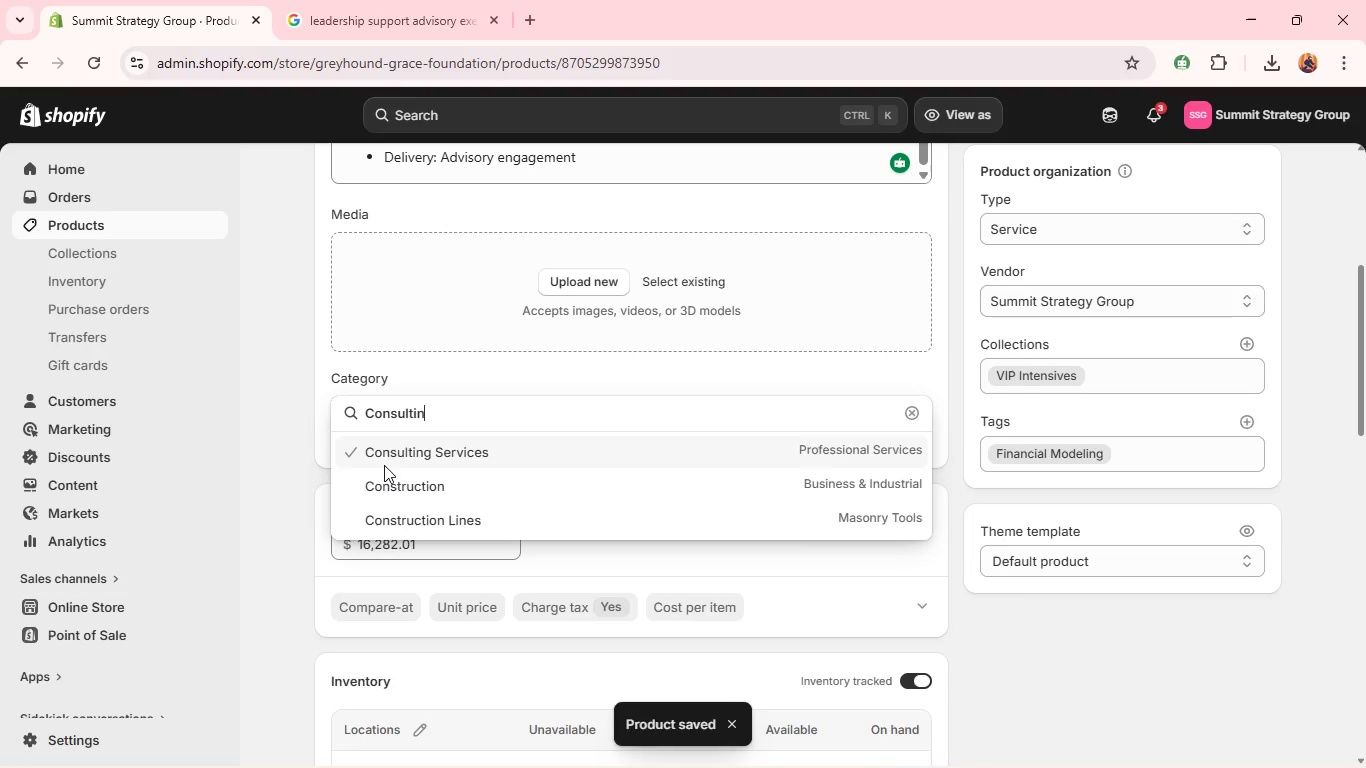 
left_click([392, 453])
 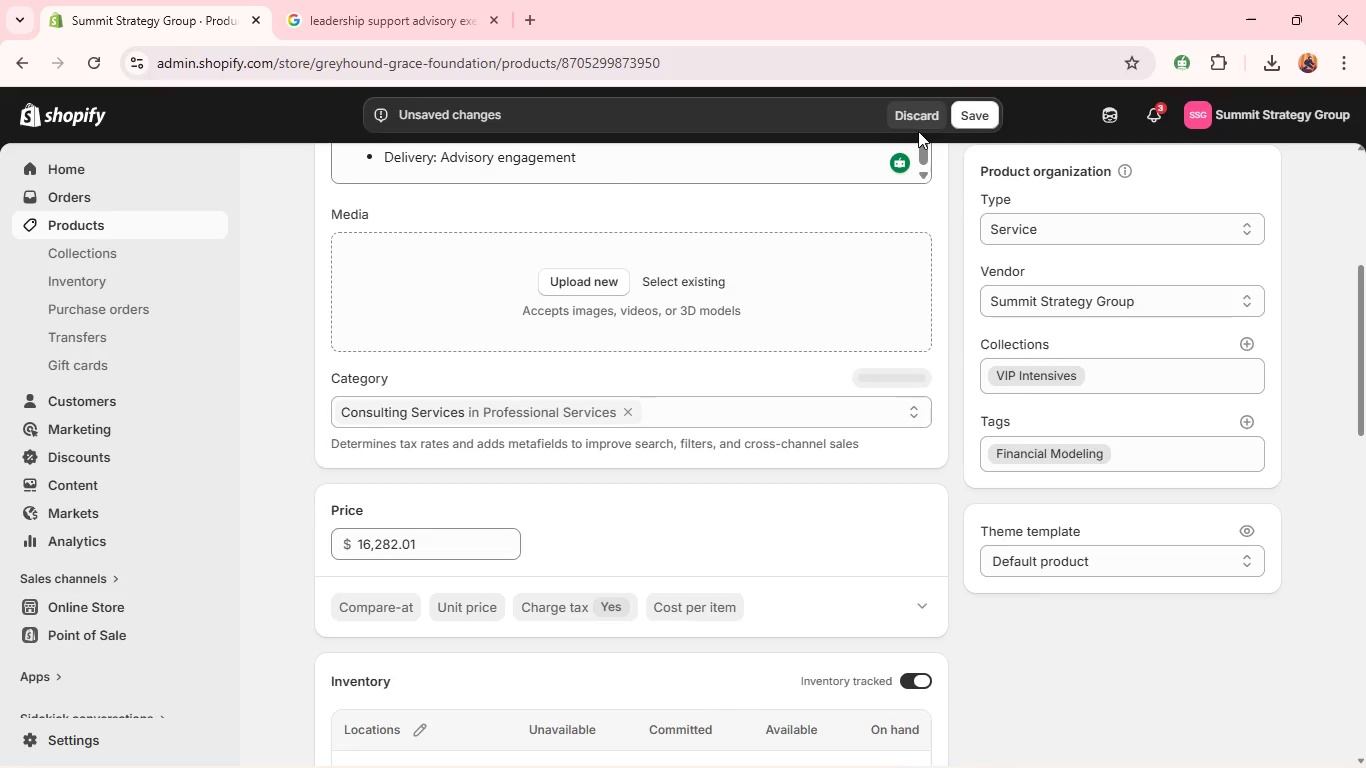 
left_click([964, 120])
 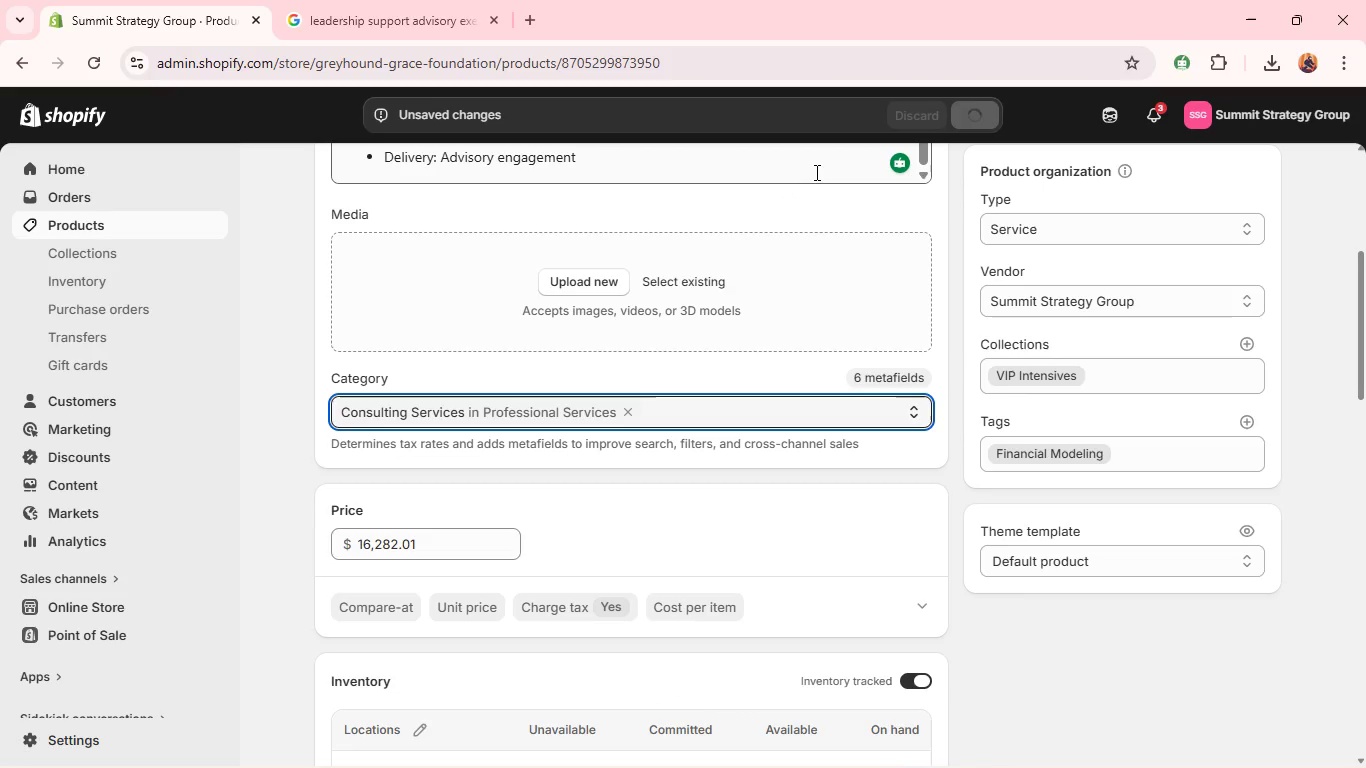 
wait(10.77)
 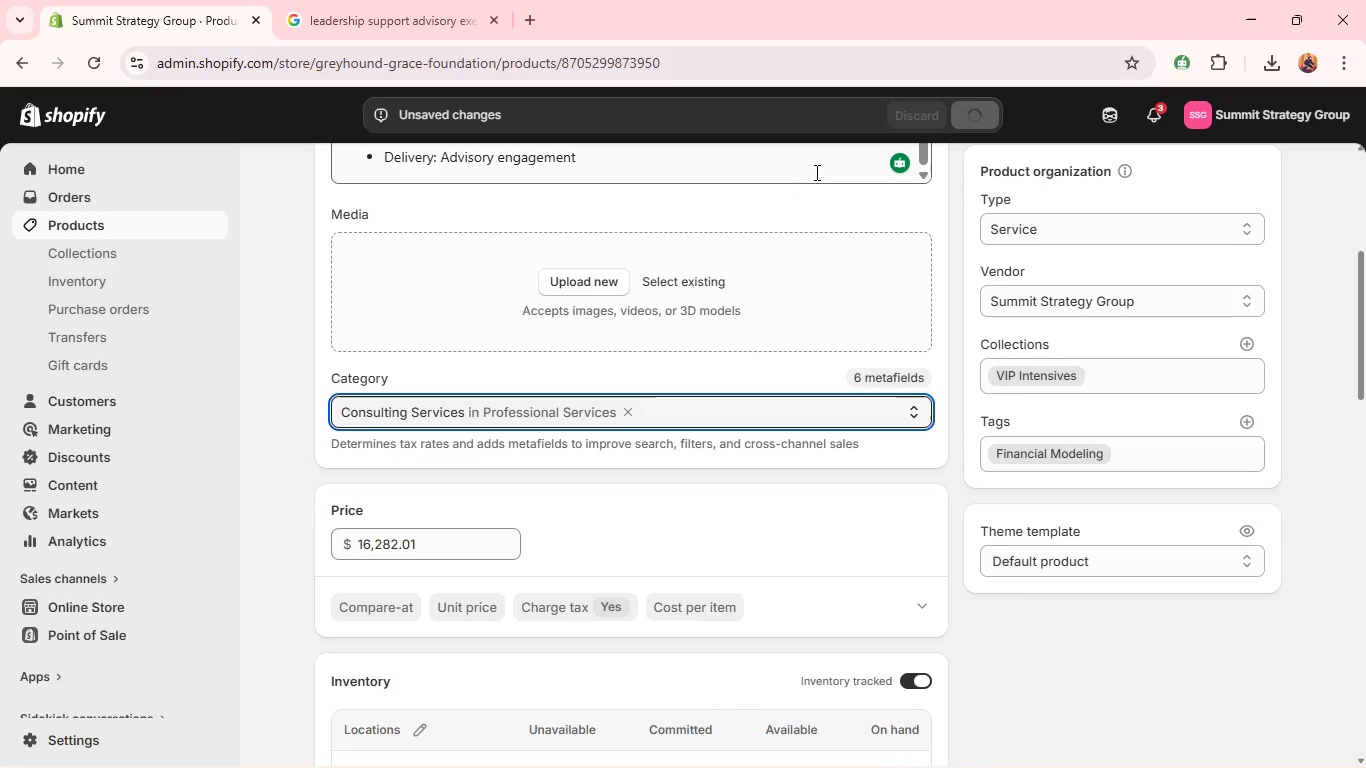 
left_click([334, 177])
 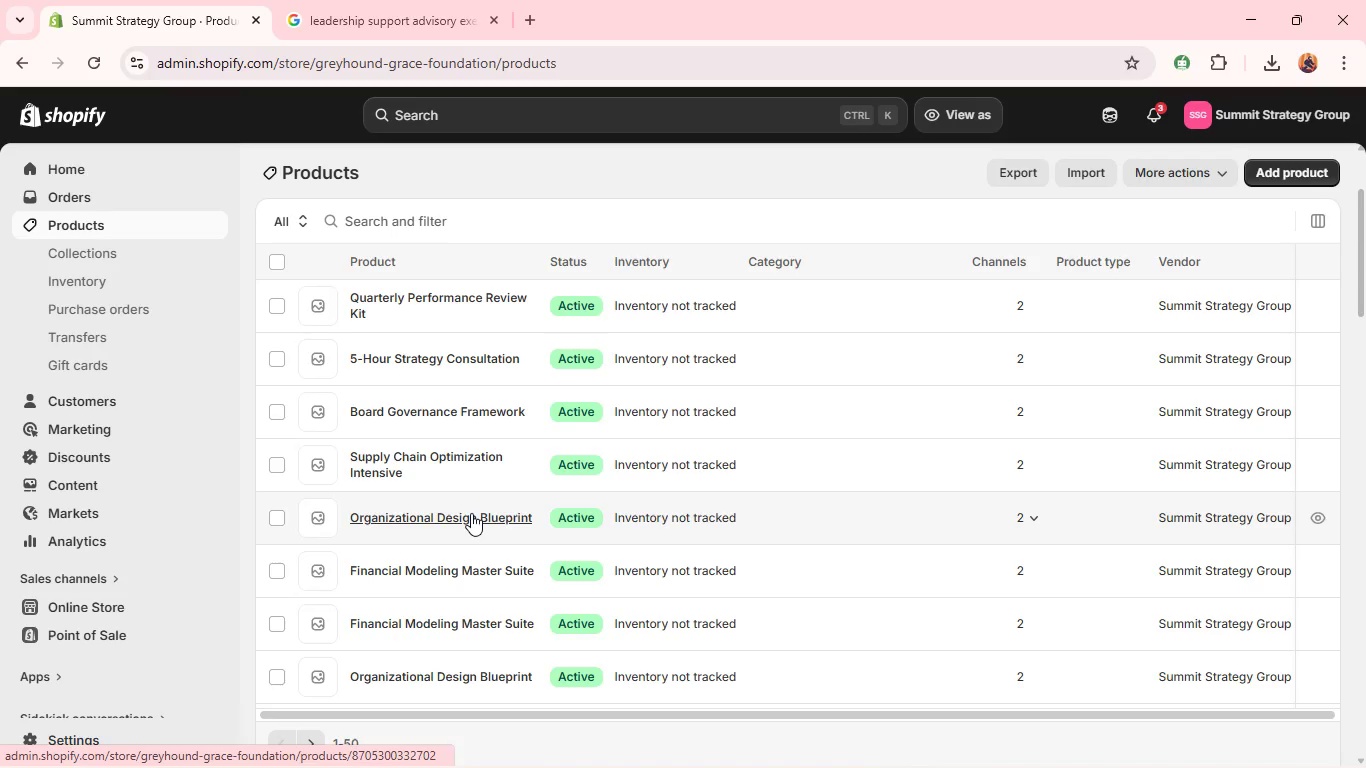 
wait(14.52)
 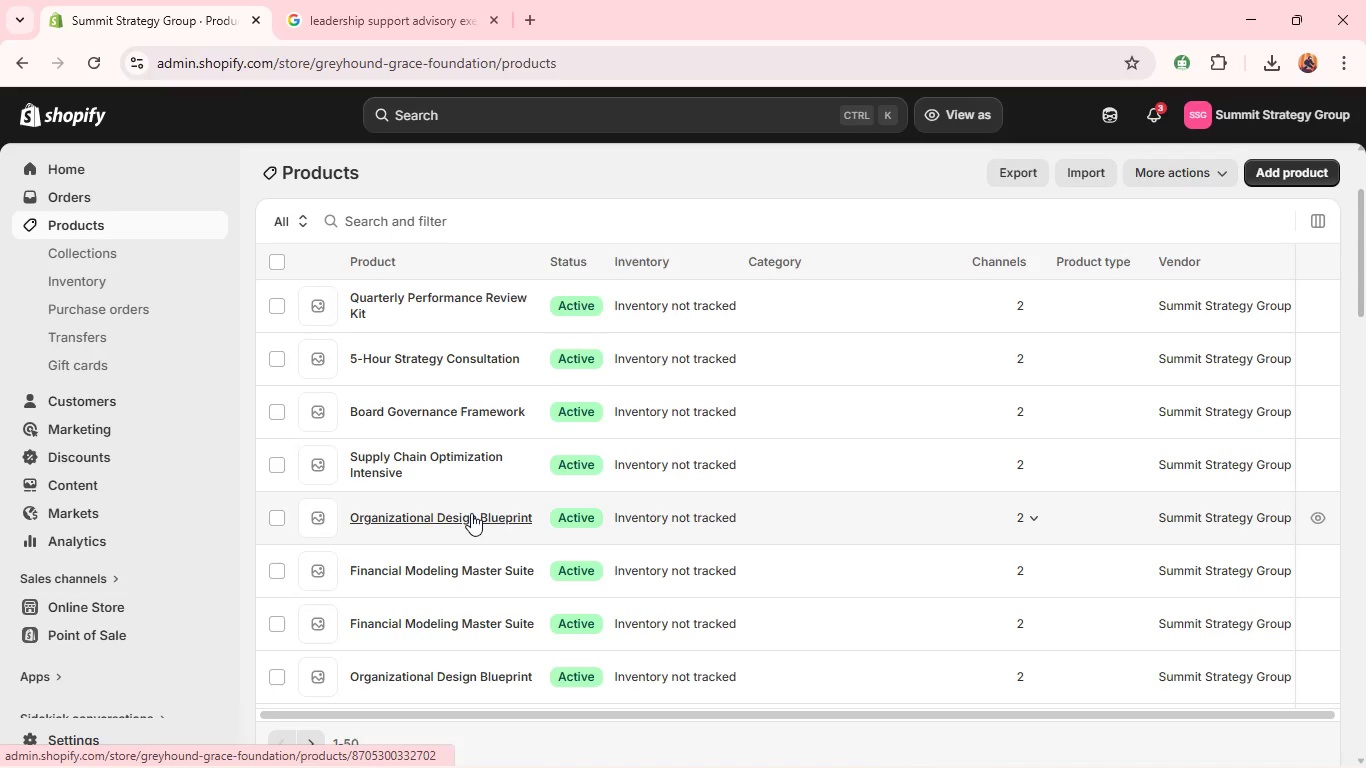 
left_click([390, 658])
 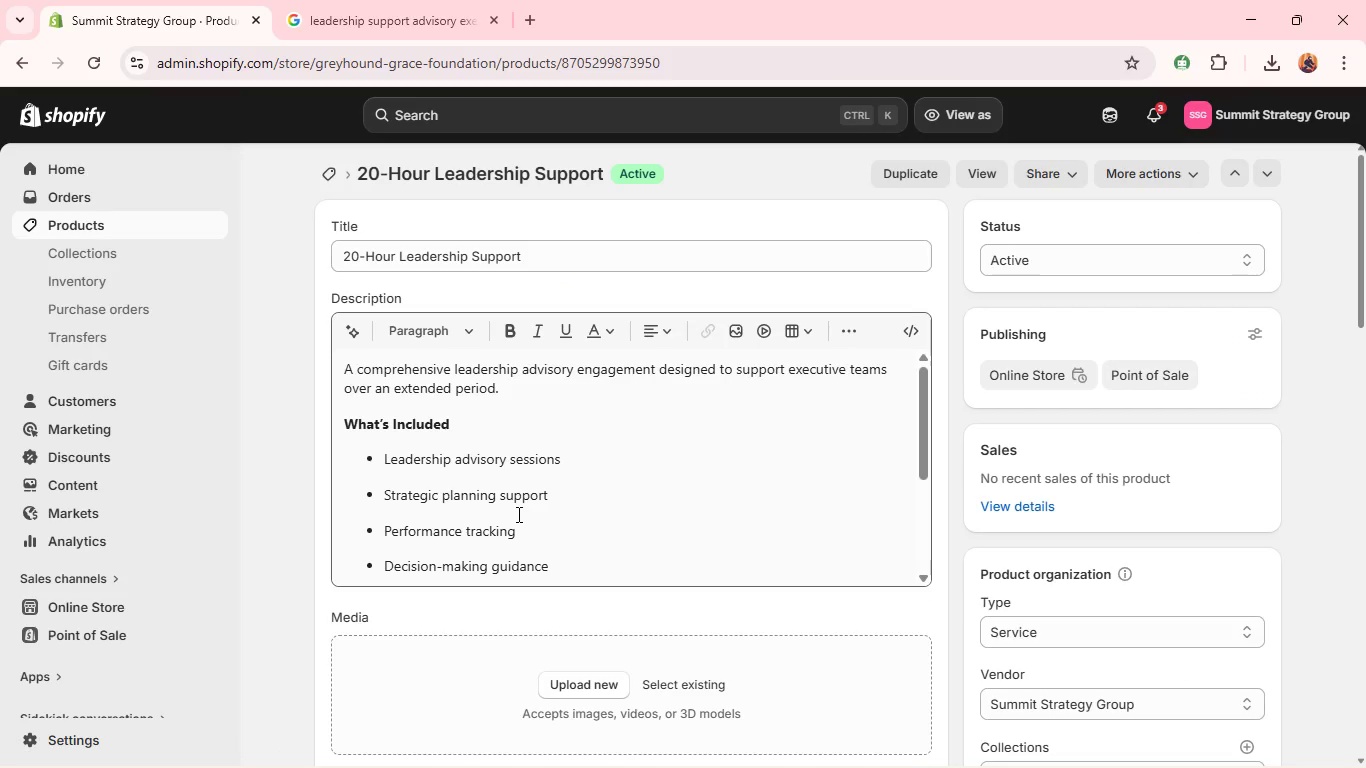 
wait(14.64)
 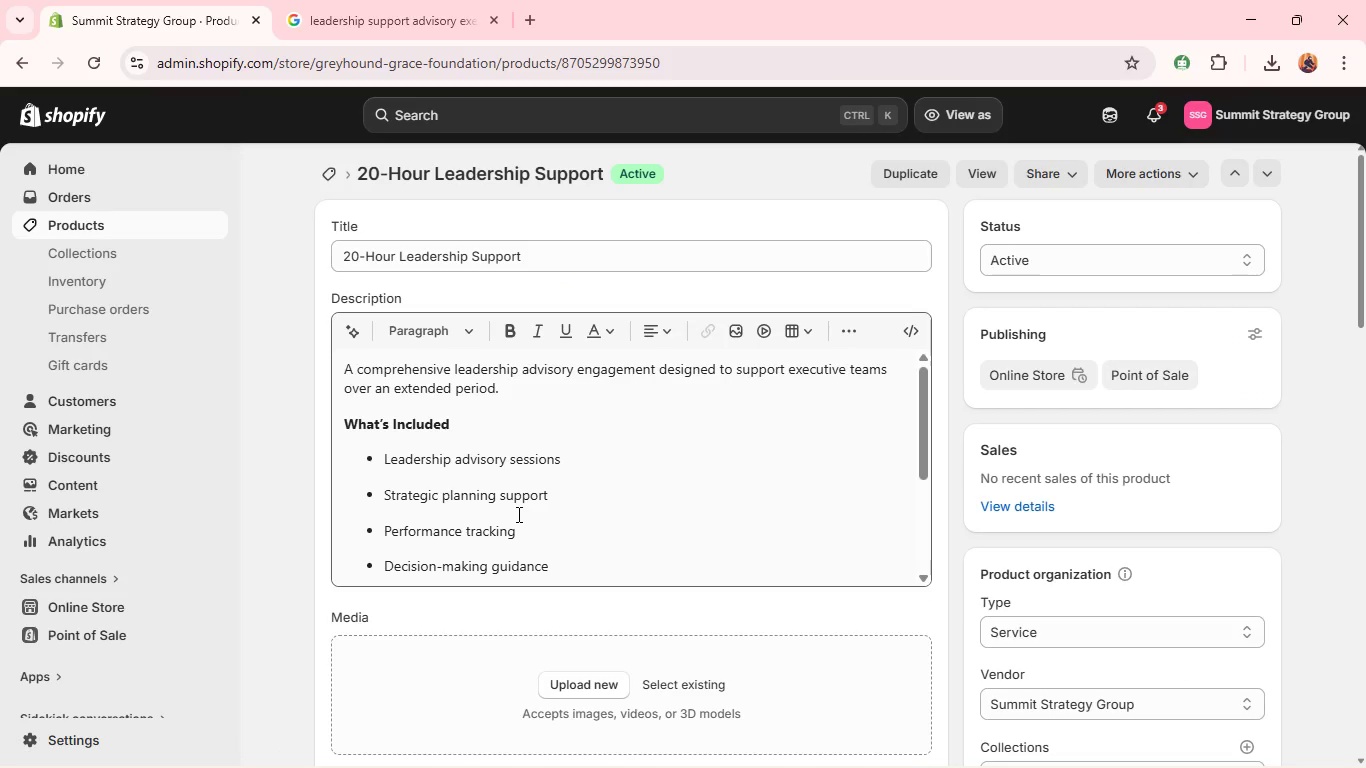 
left_click([565, 679])
 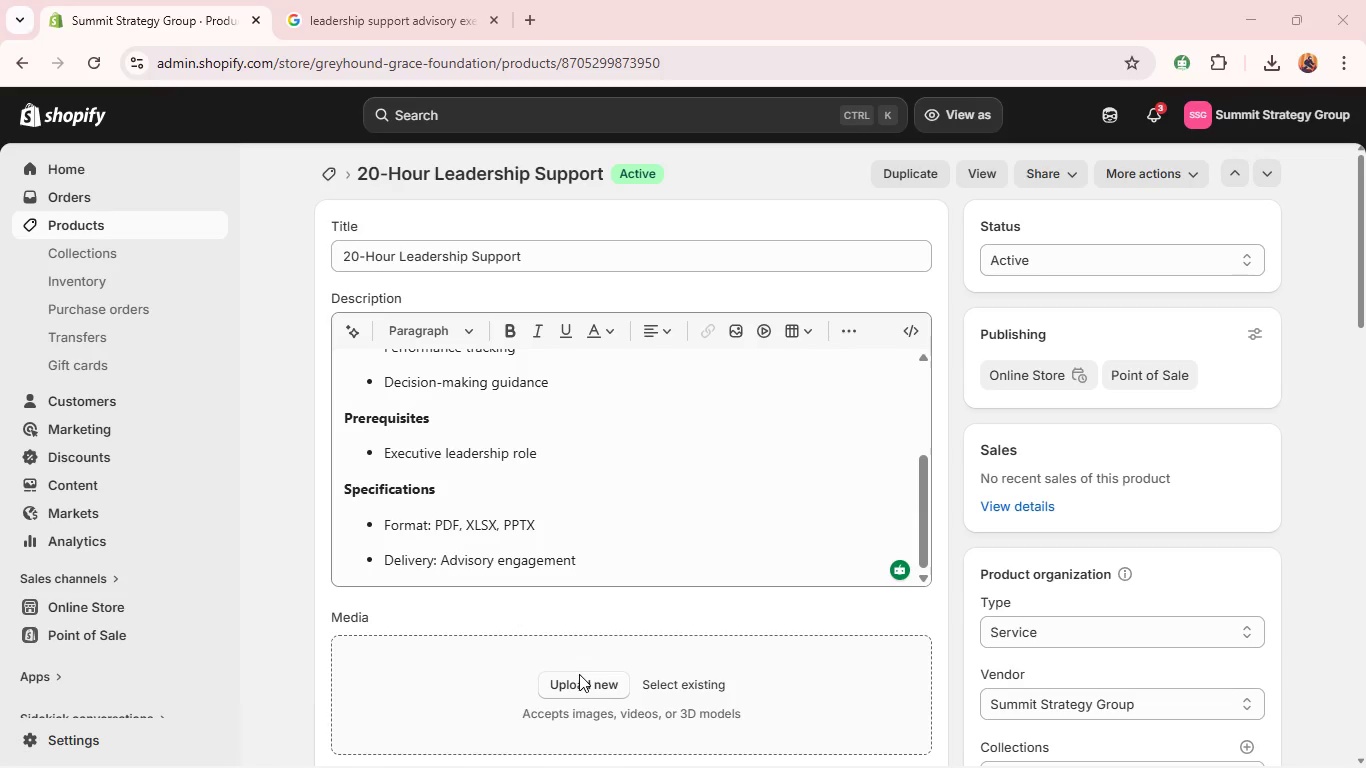 
wait(13.95)
 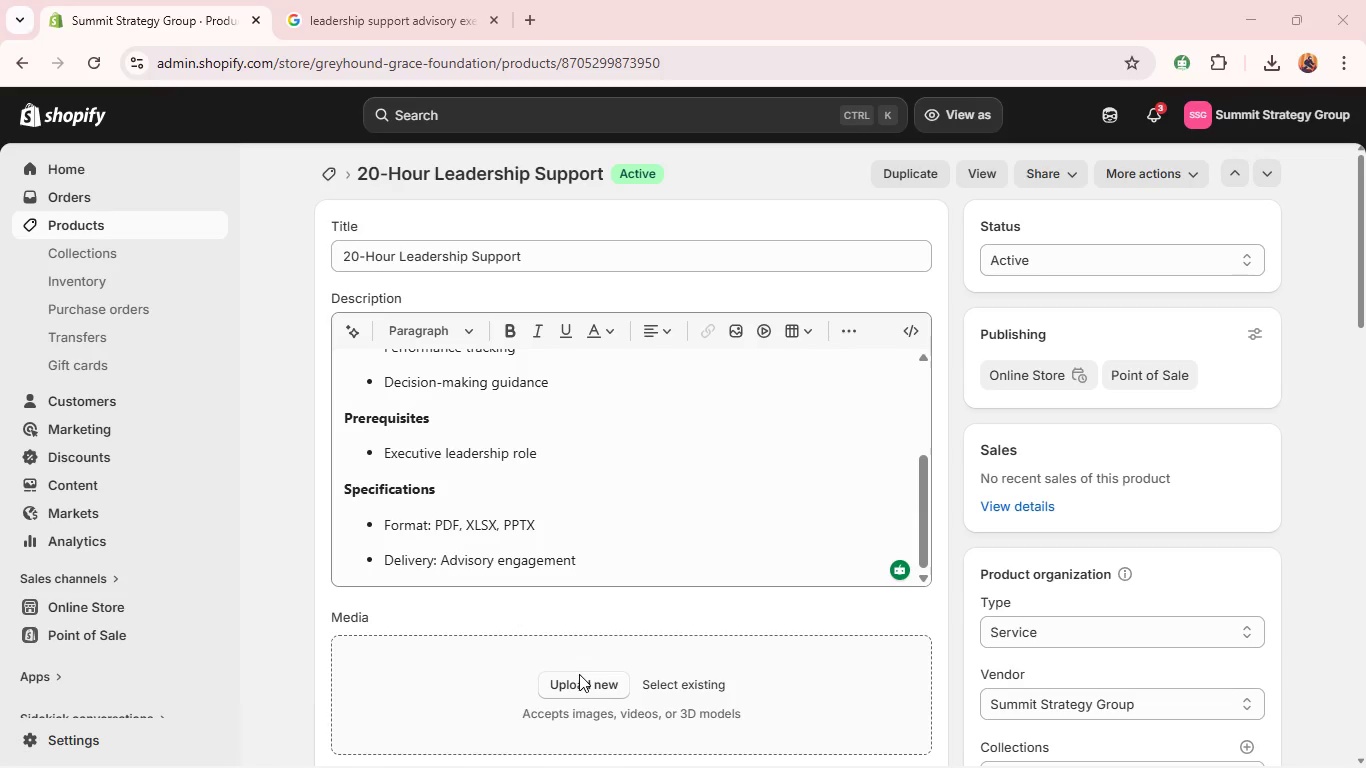 
left_click([267, 248])
 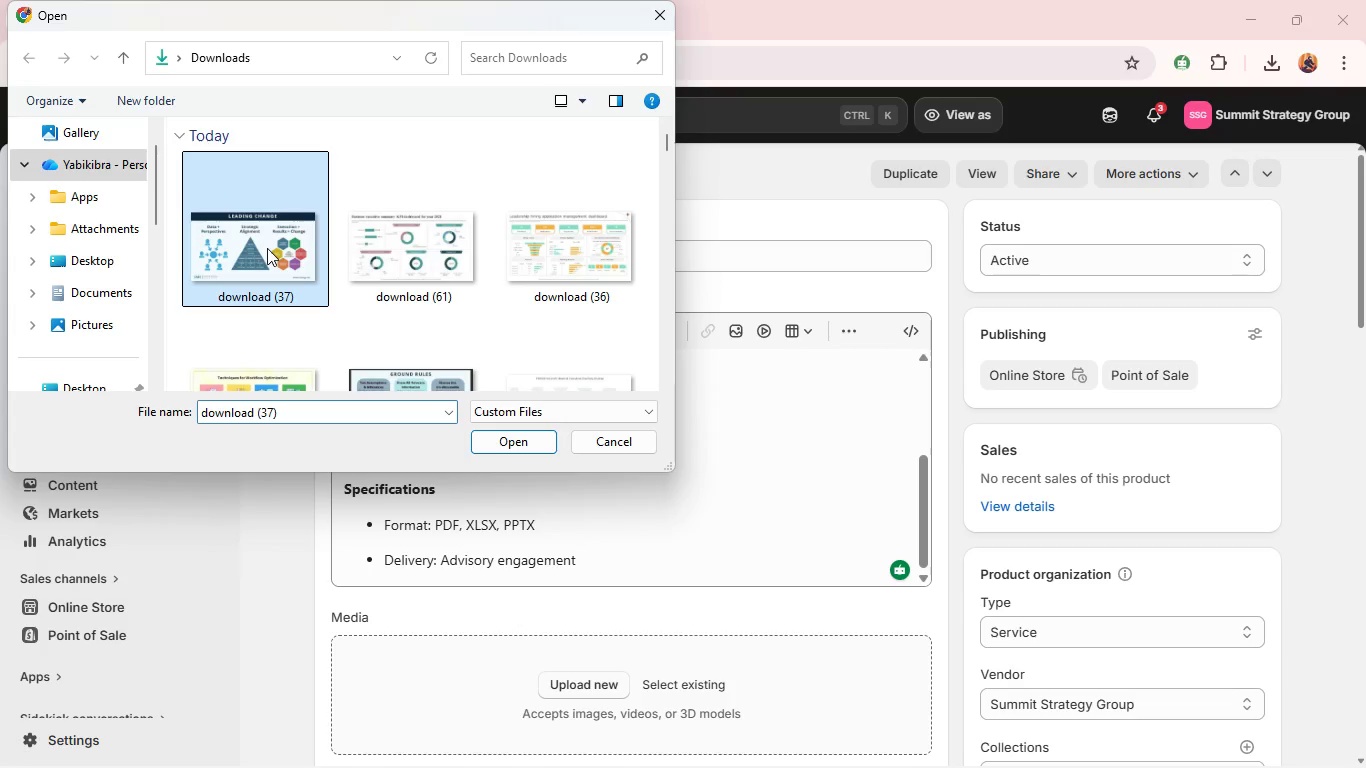 
key(Enter)
 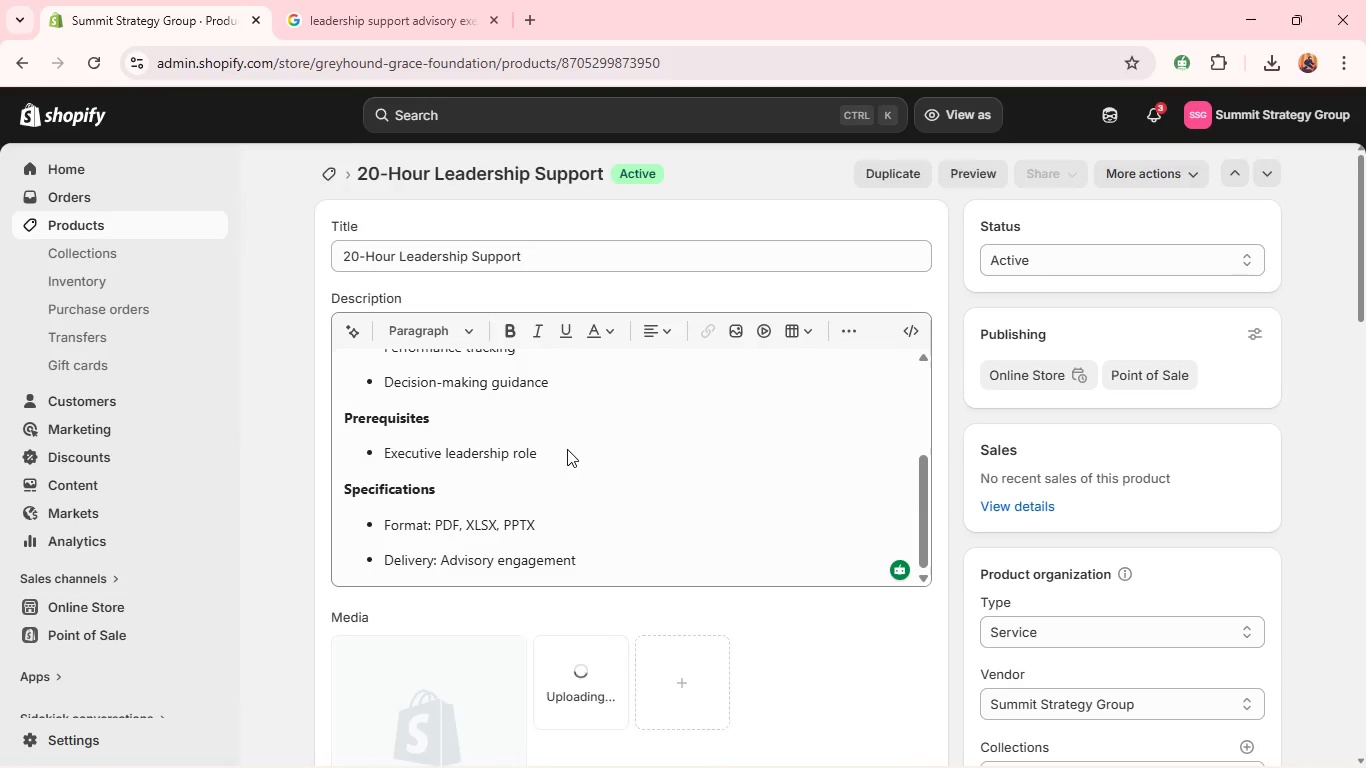 
wait(10.83)
 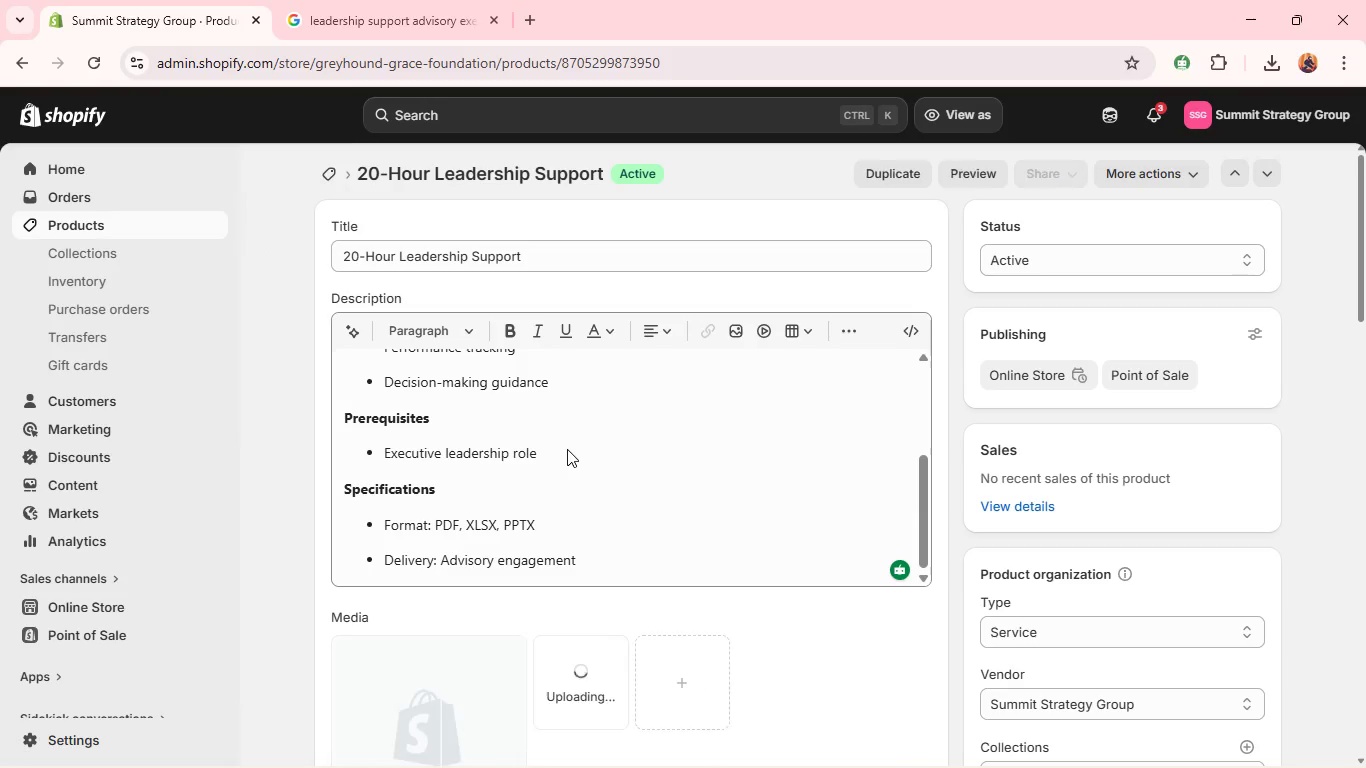 
left_click([400, 545])
 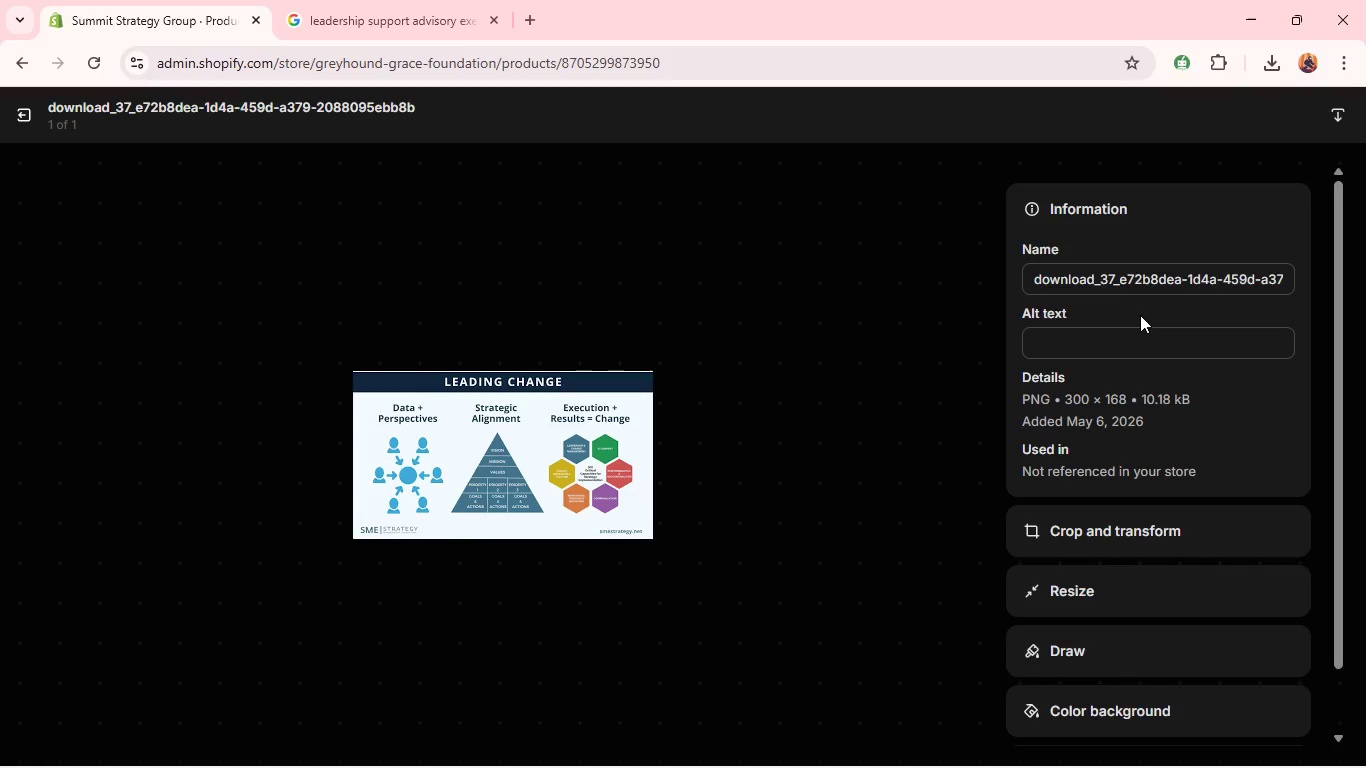 
left_click([1106, 337])
 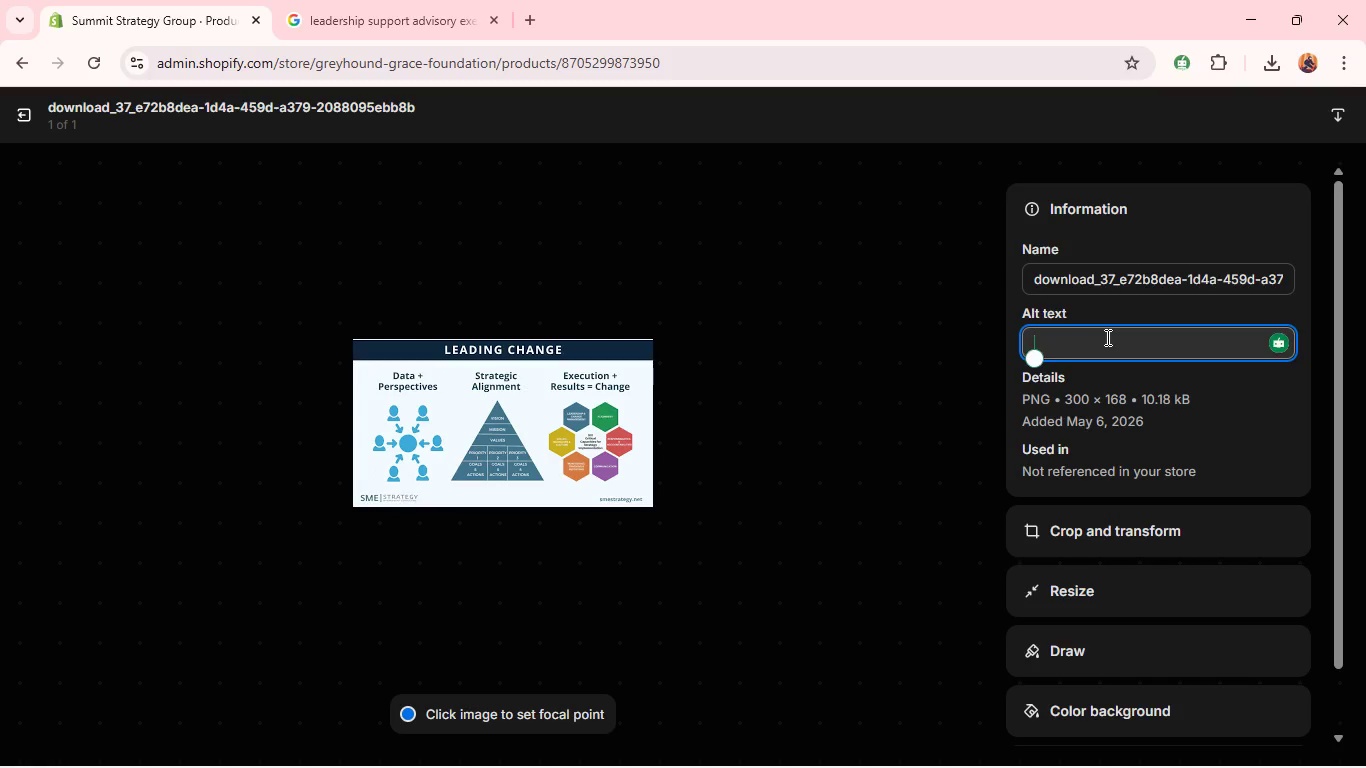 
key(Control+V)
 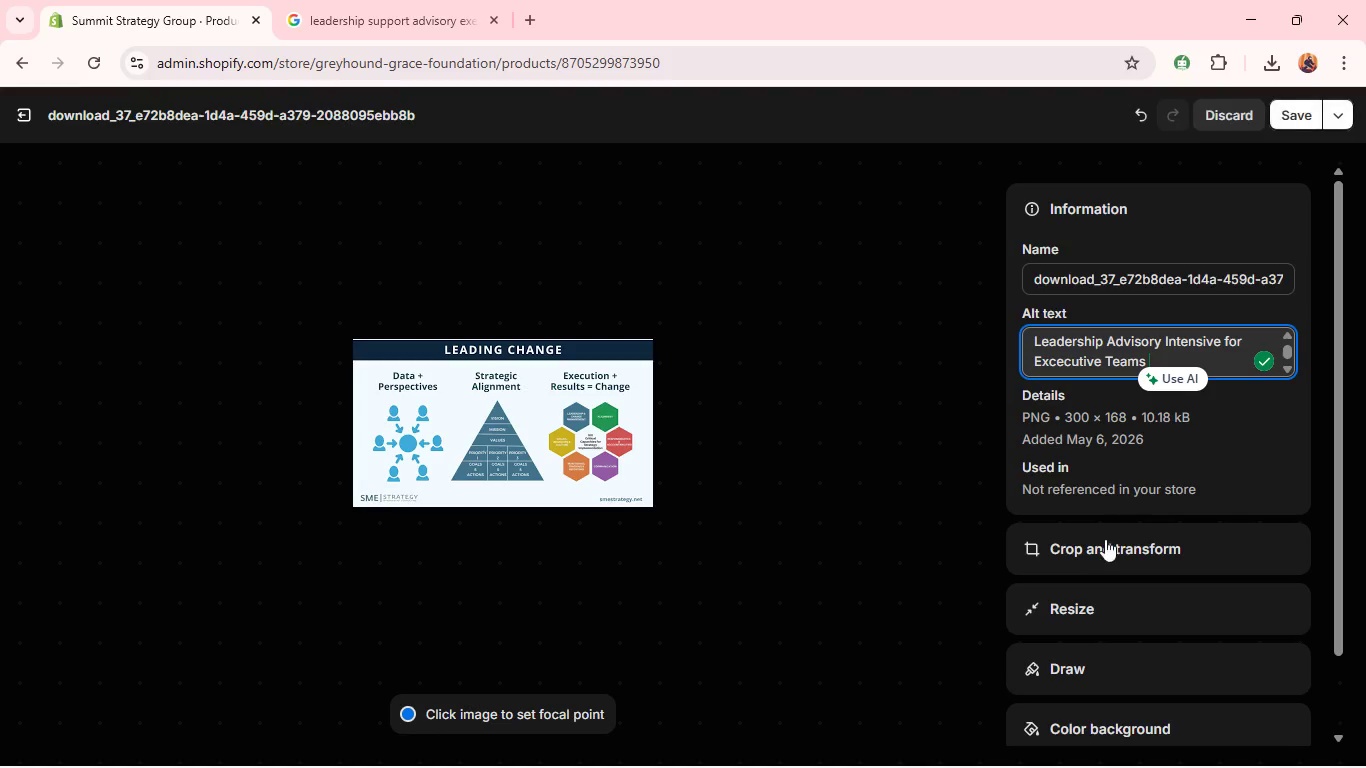 
left_click([1101, 545])
 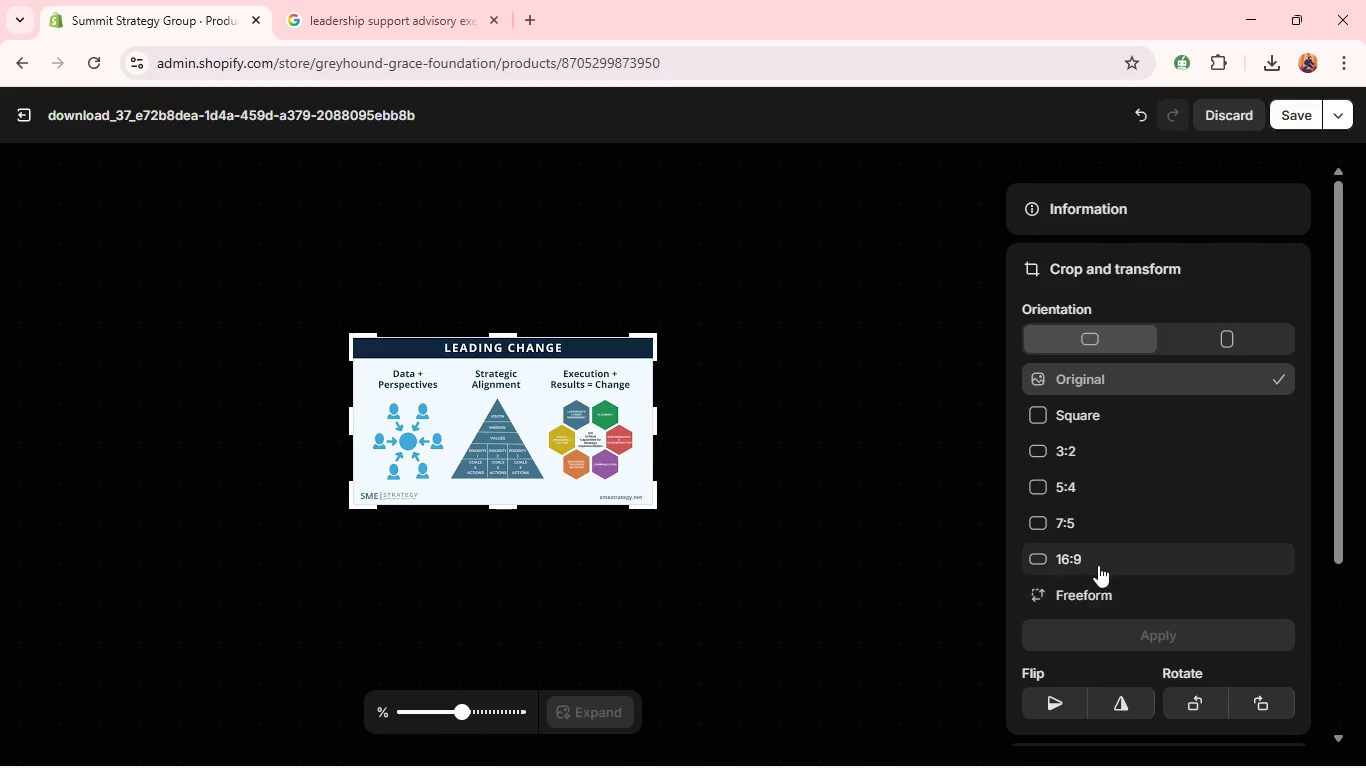 
left_click([1096, 561])
 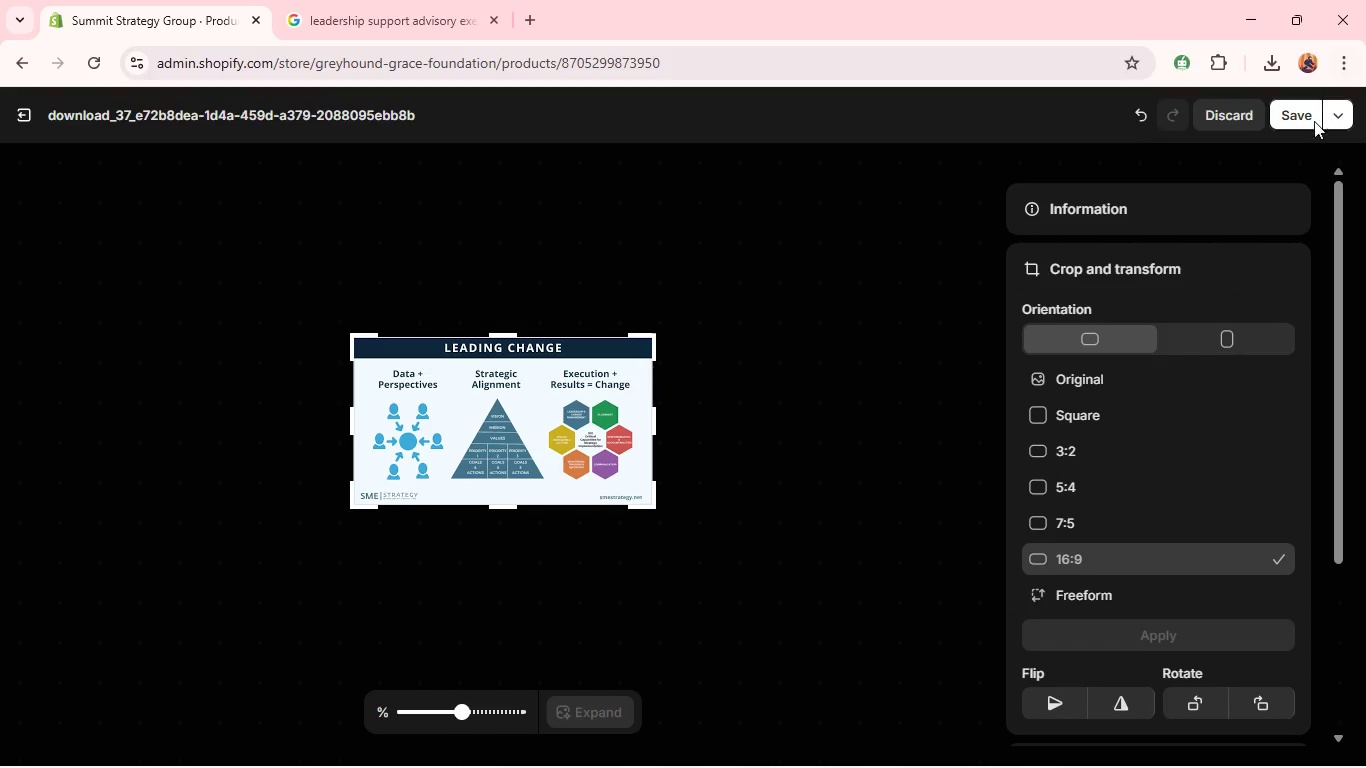 
left_click([1299, 128])
 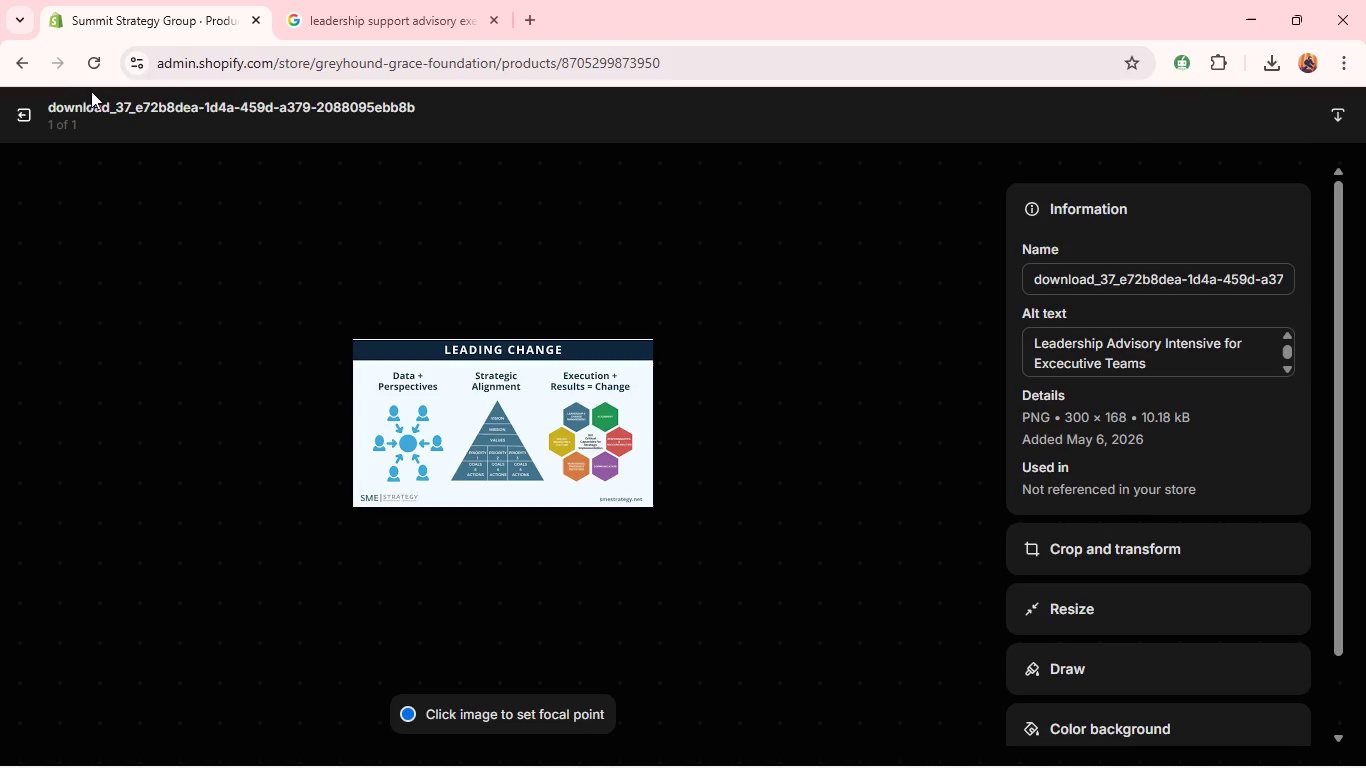 
left_click([42, 108])
 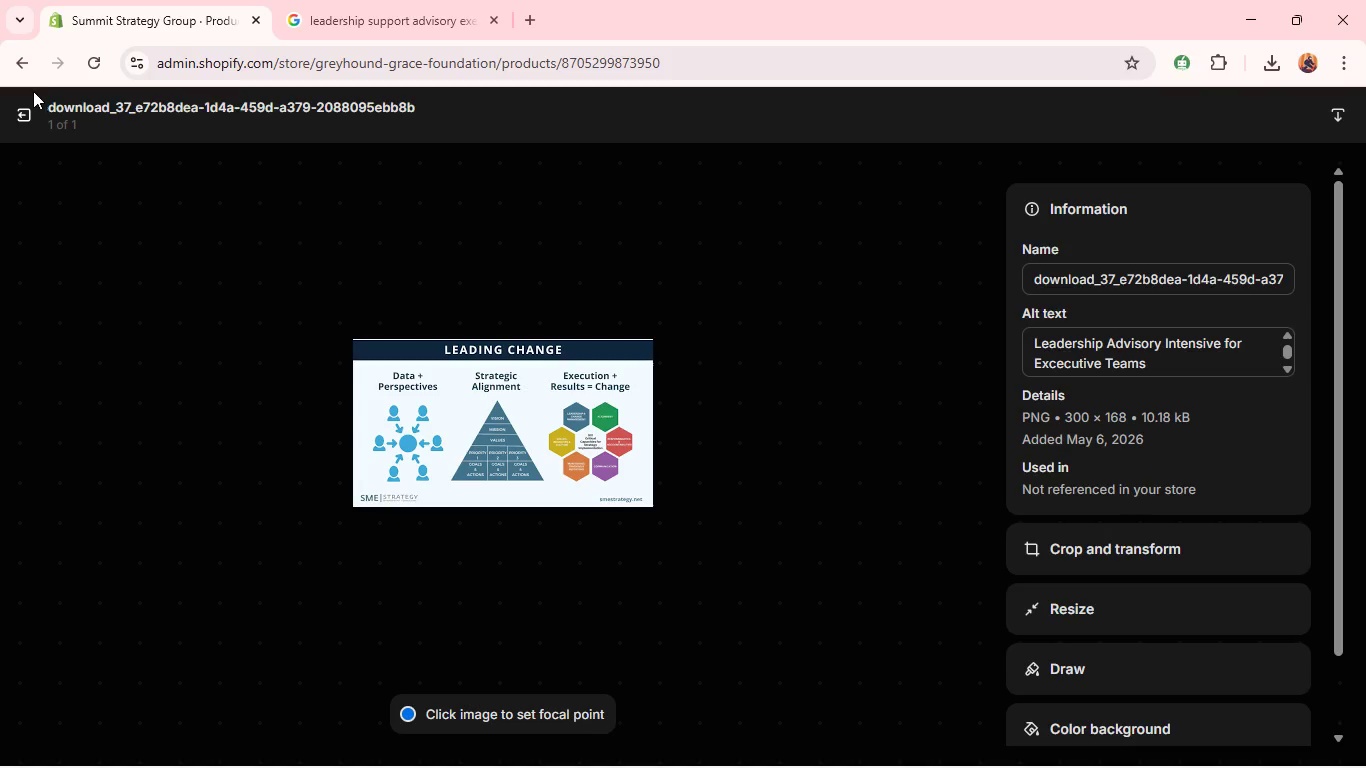 
left_click([22, 110])
 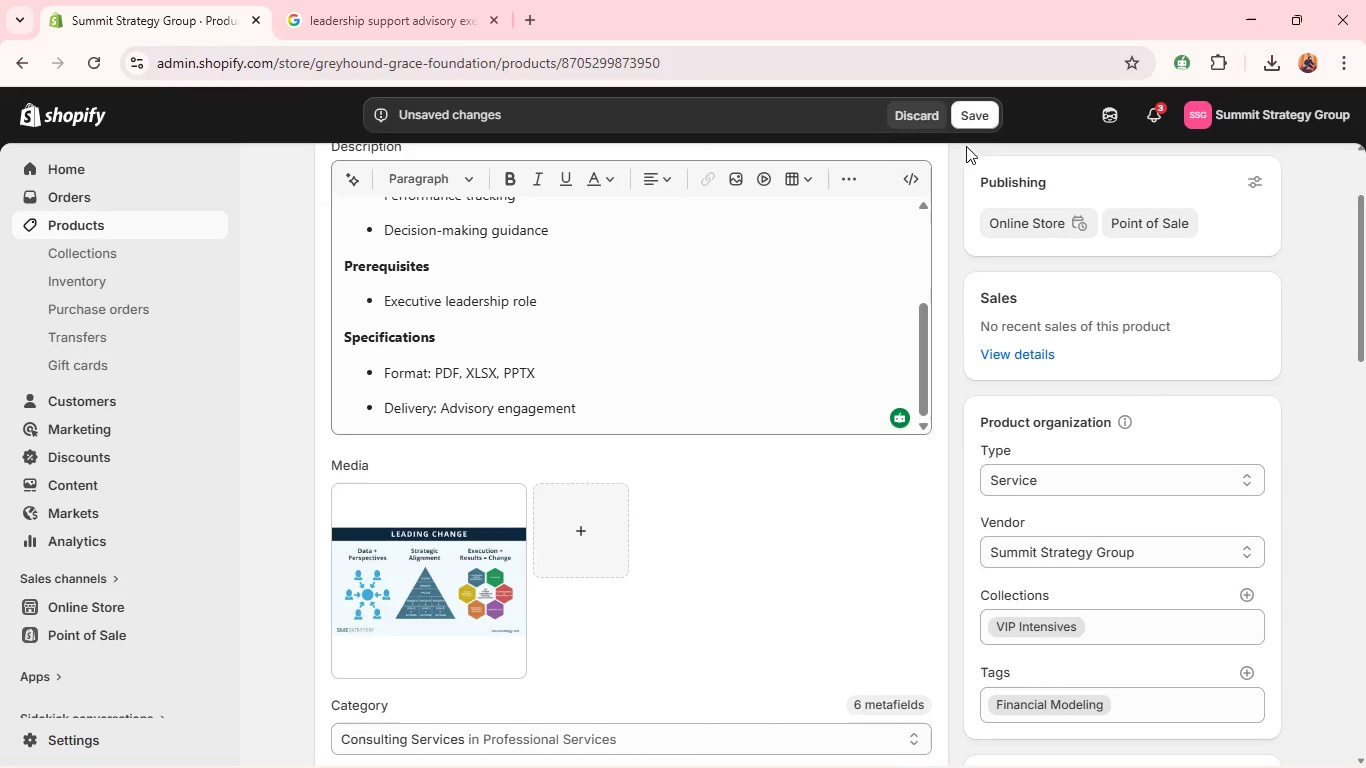 
left_click([985, 124])
 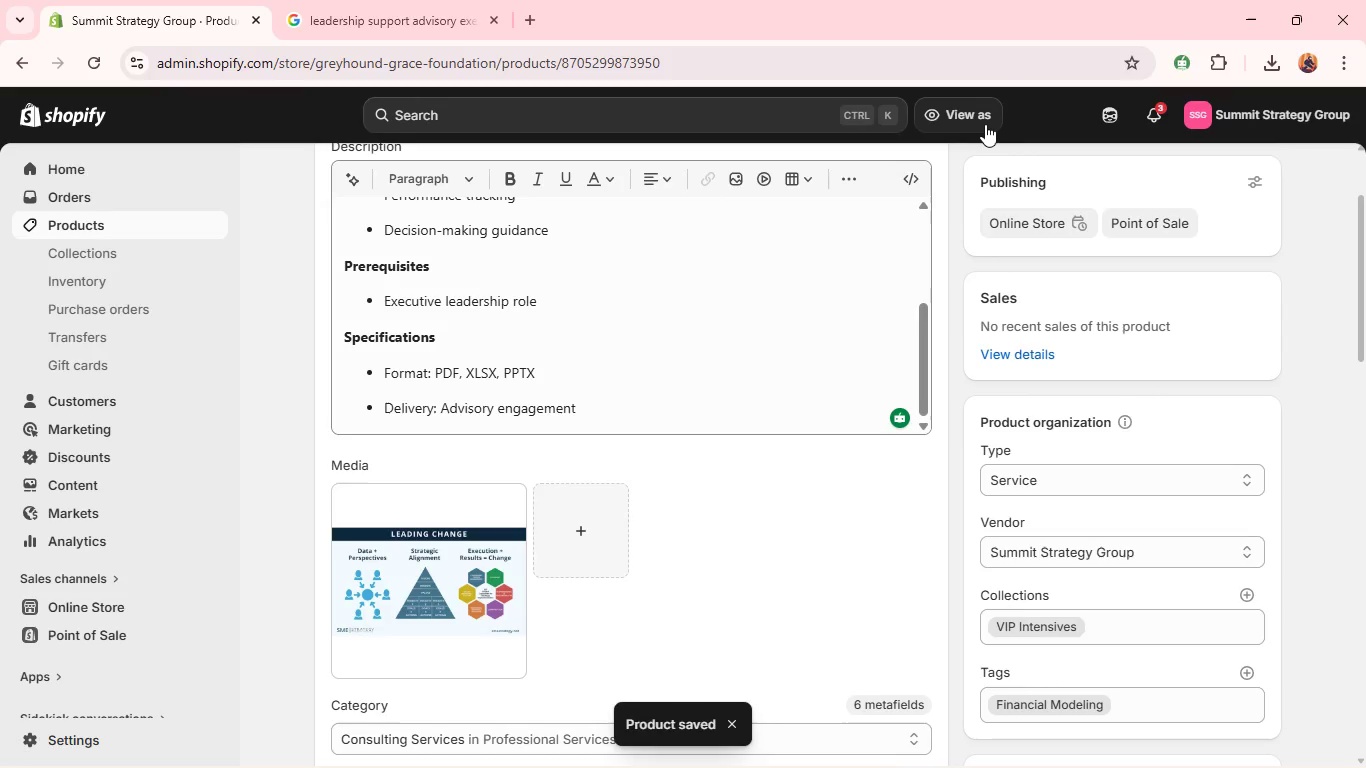 
wait(11.84)
 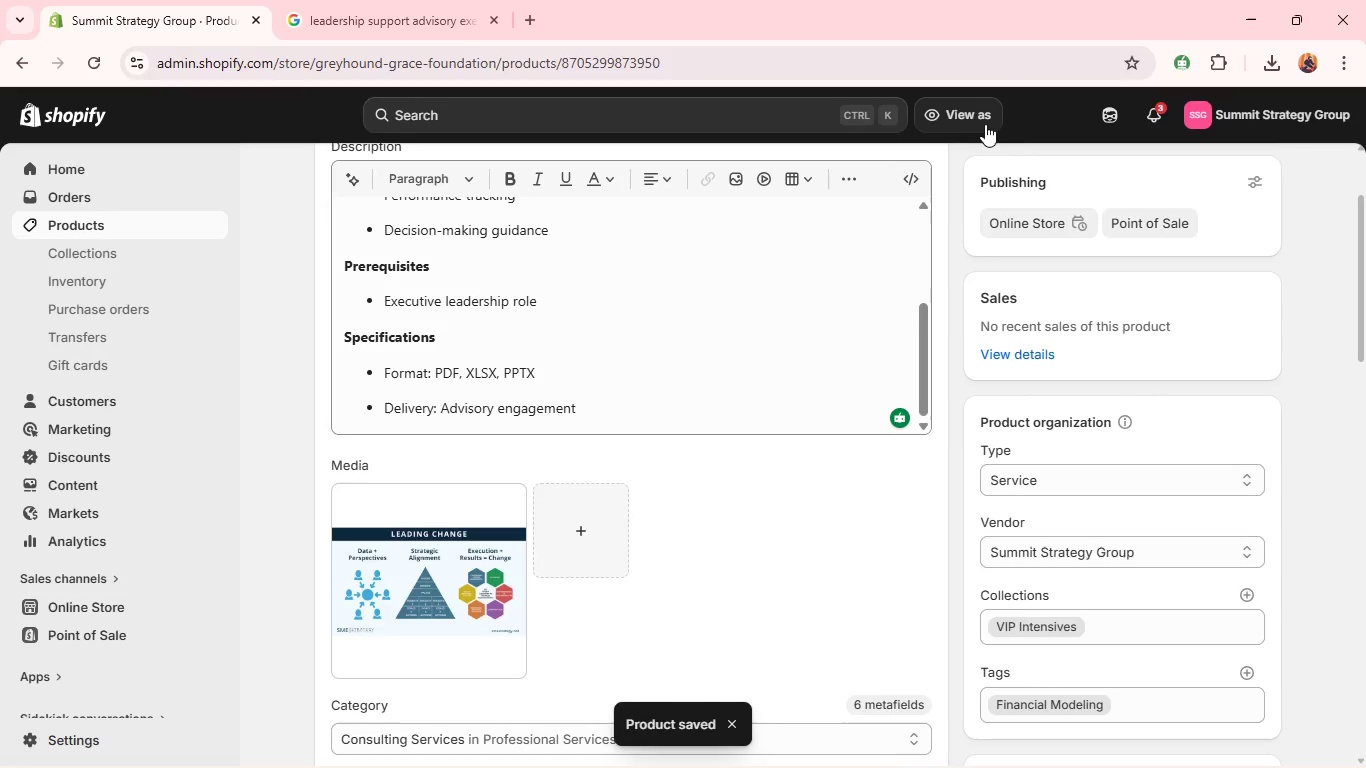 
left_click([331, 172])
 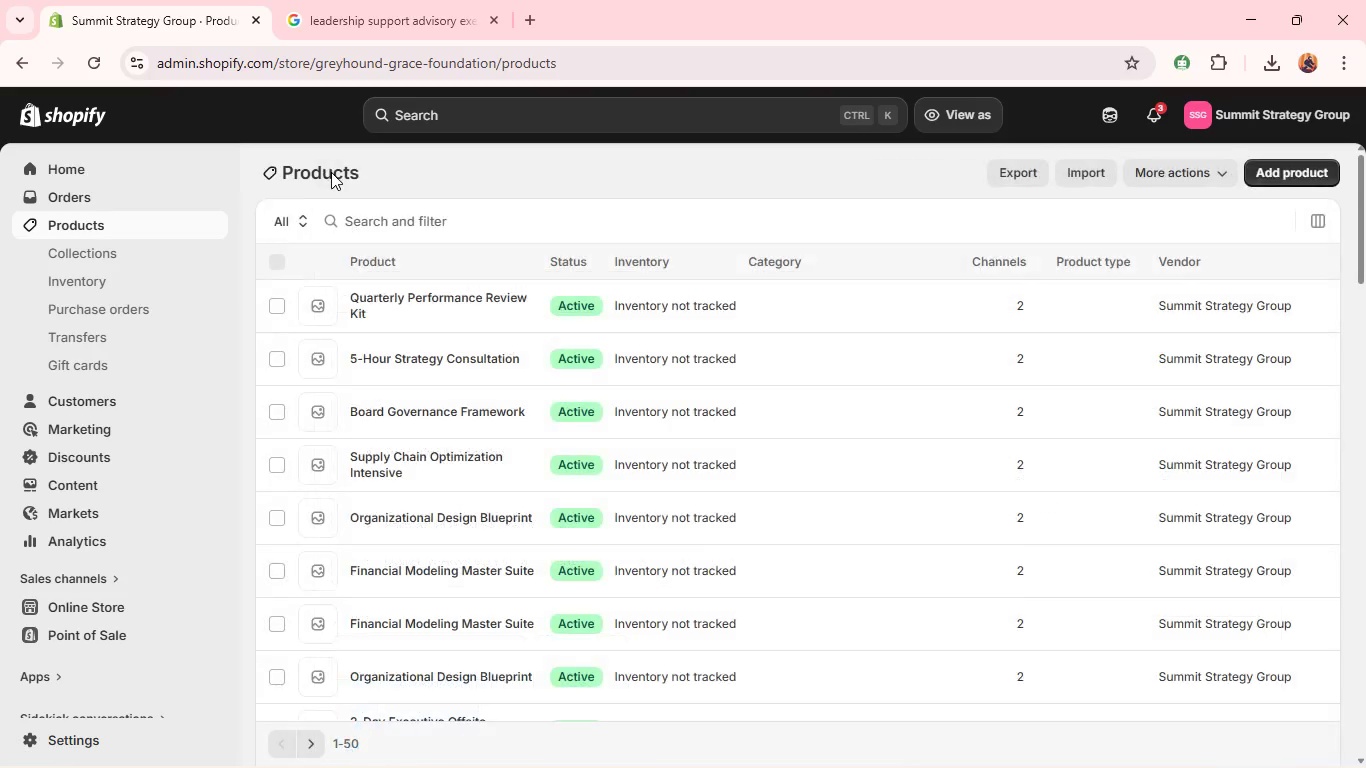 
wait(9.17)
 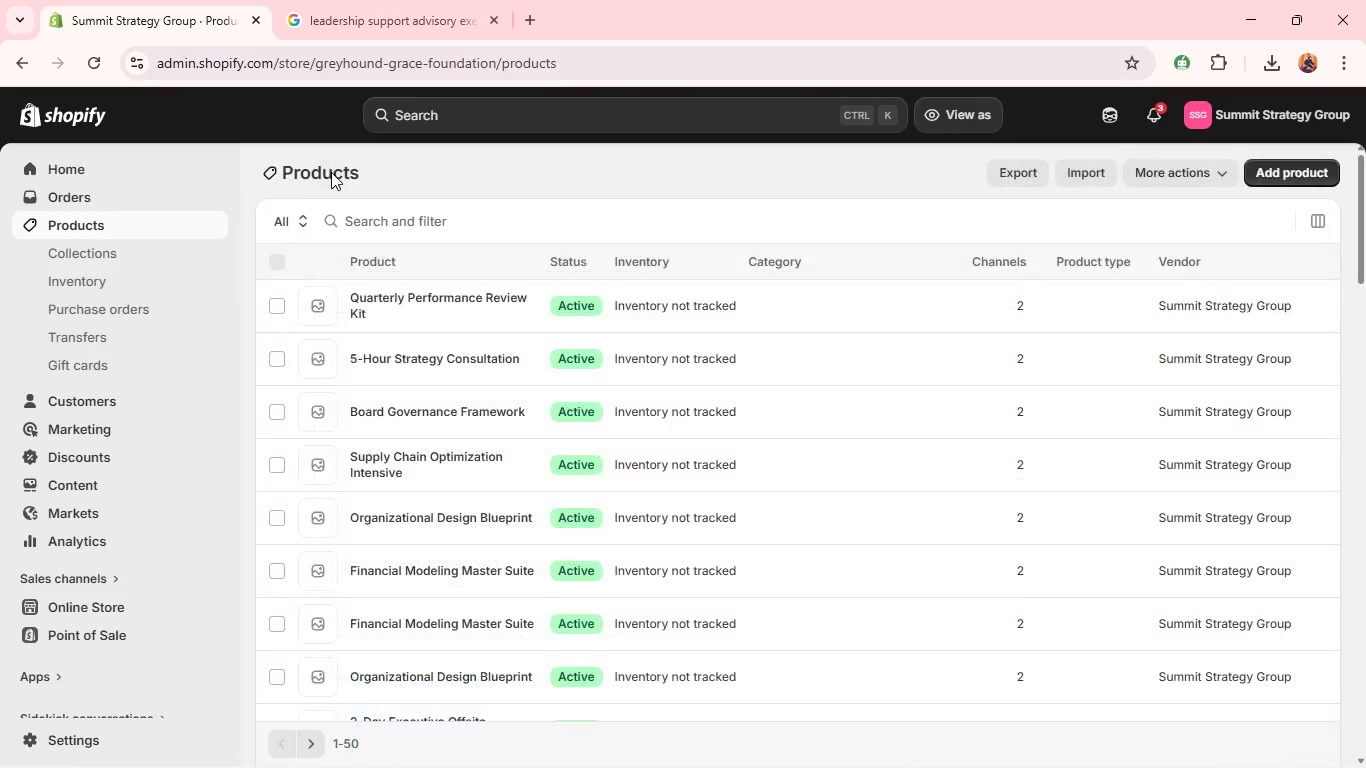 
left_click([428, 541])
 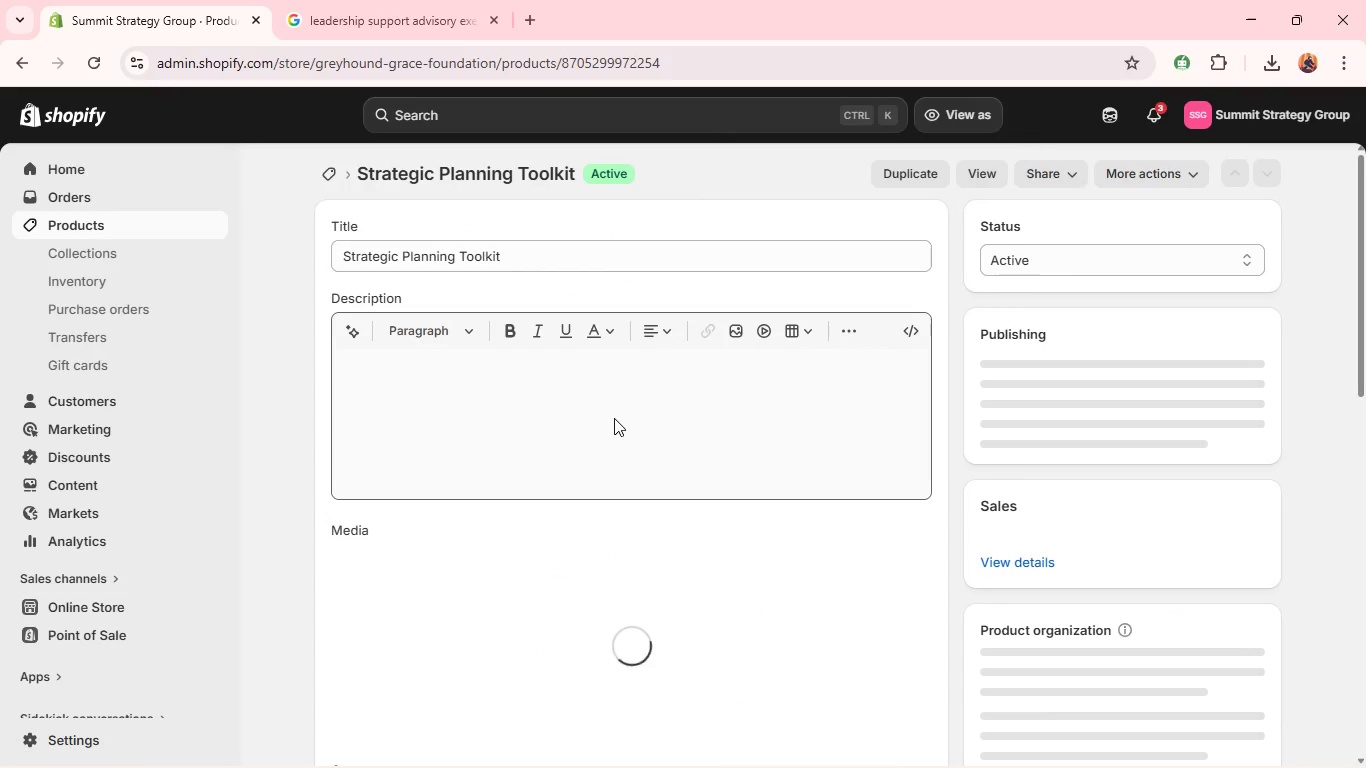 
wait(6.98)
 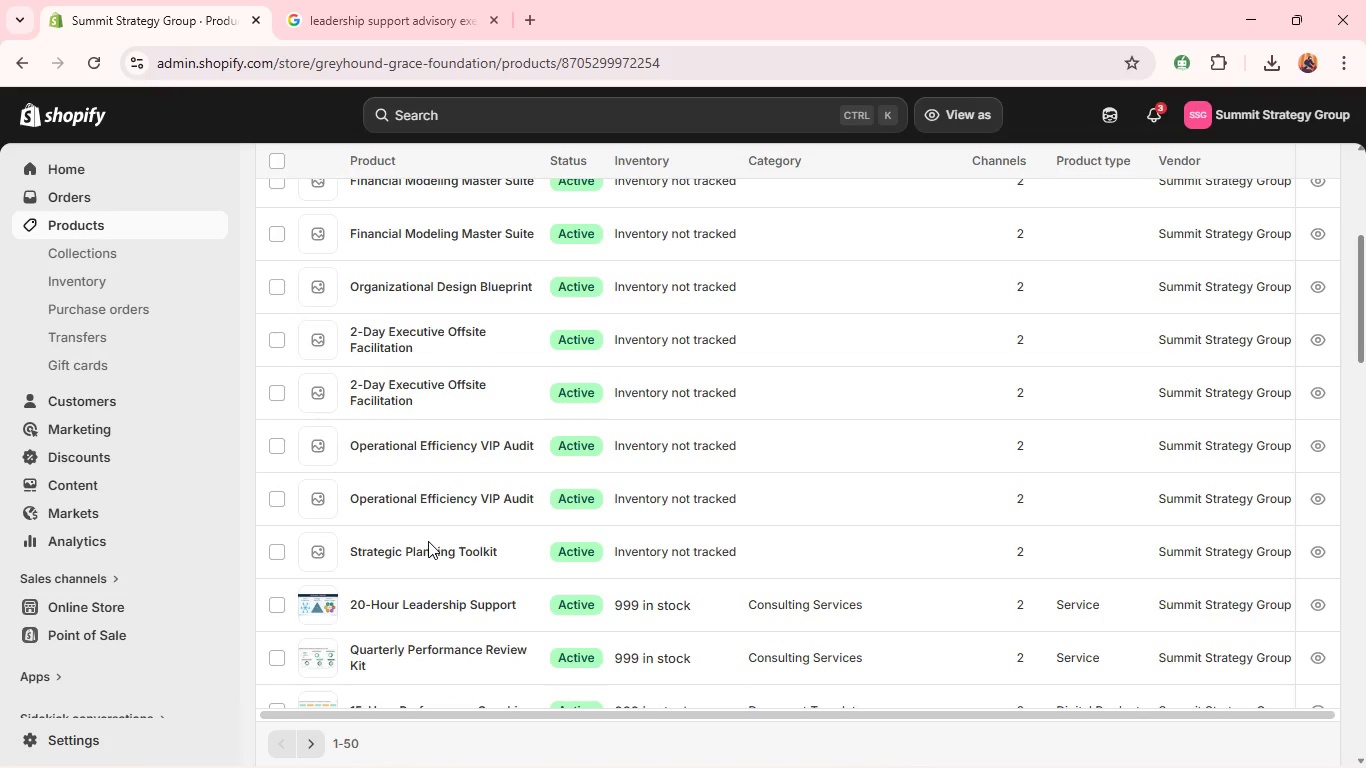 
left_click([614, 418])
 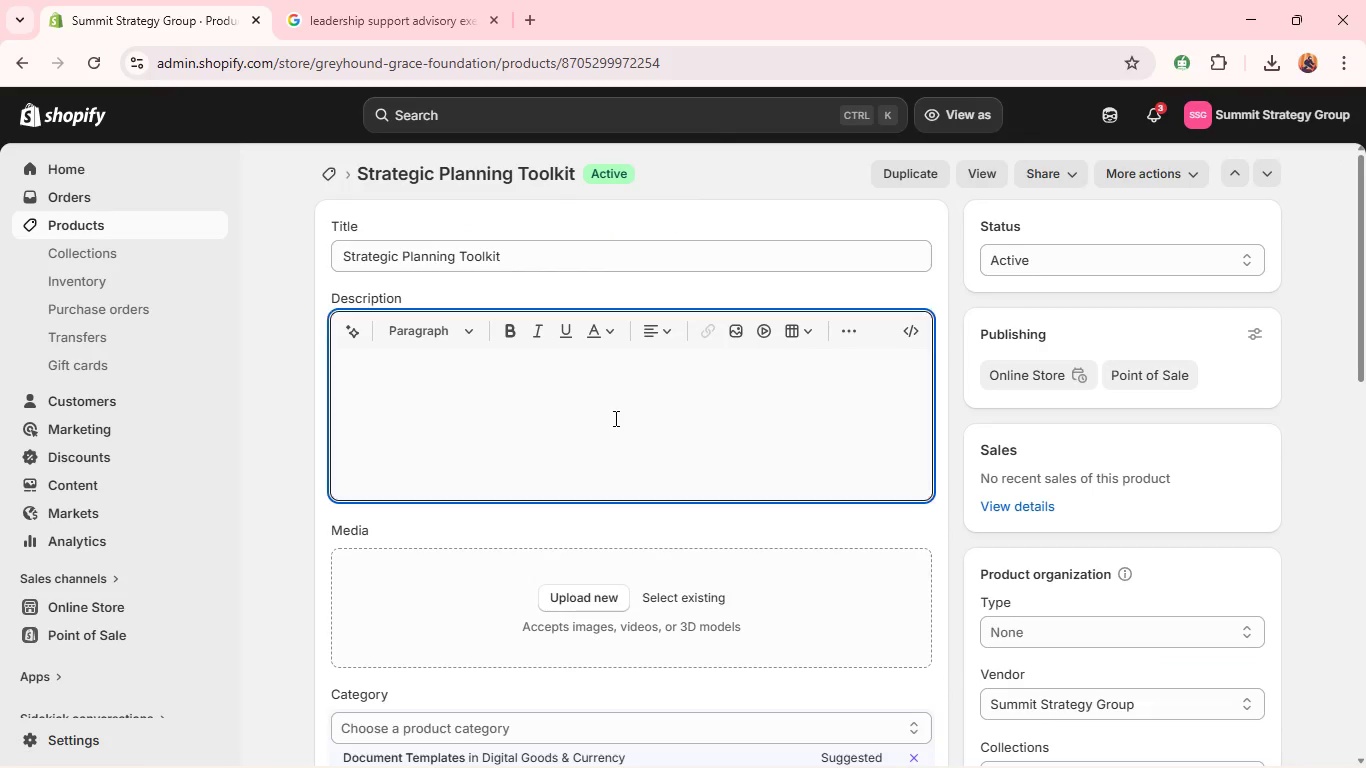 
hold_key(key=AltLeft, duration=0.33)
 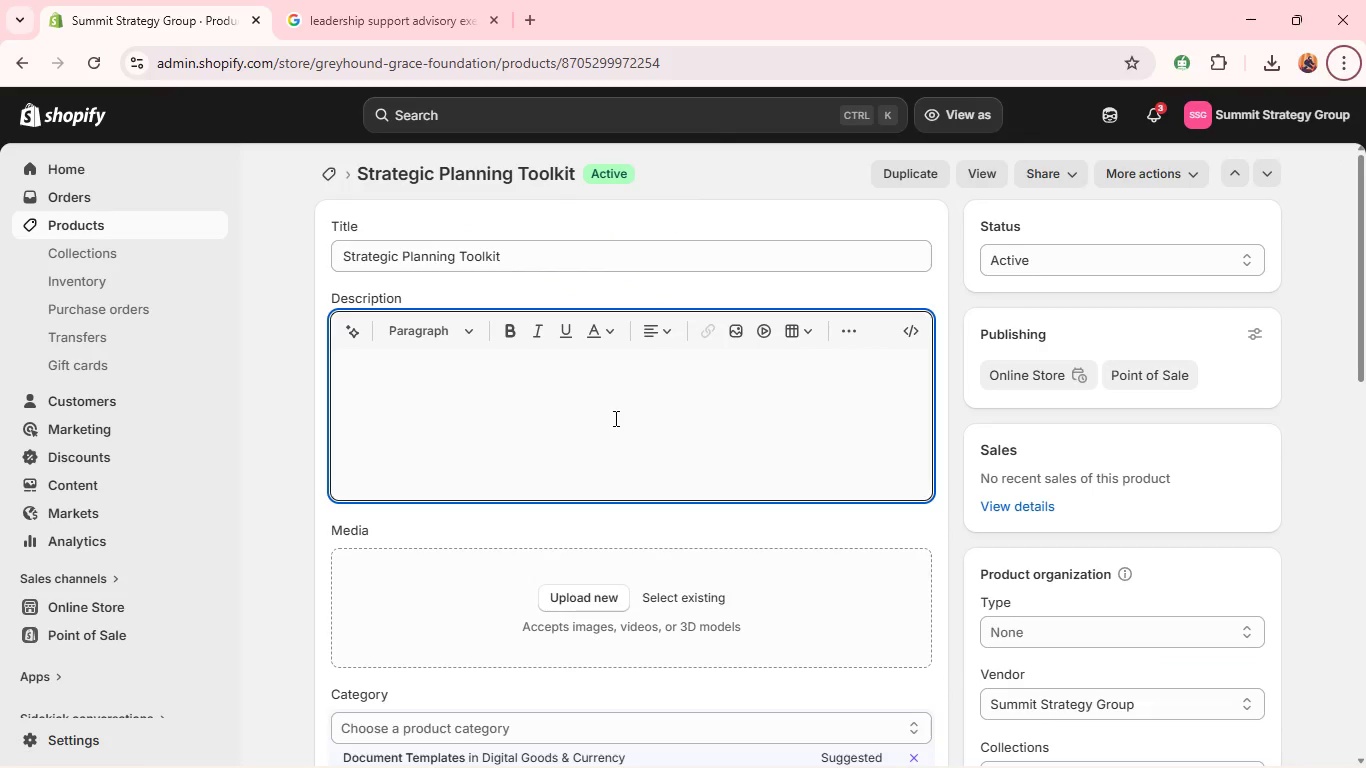 
key(Alt+AltLeft)
 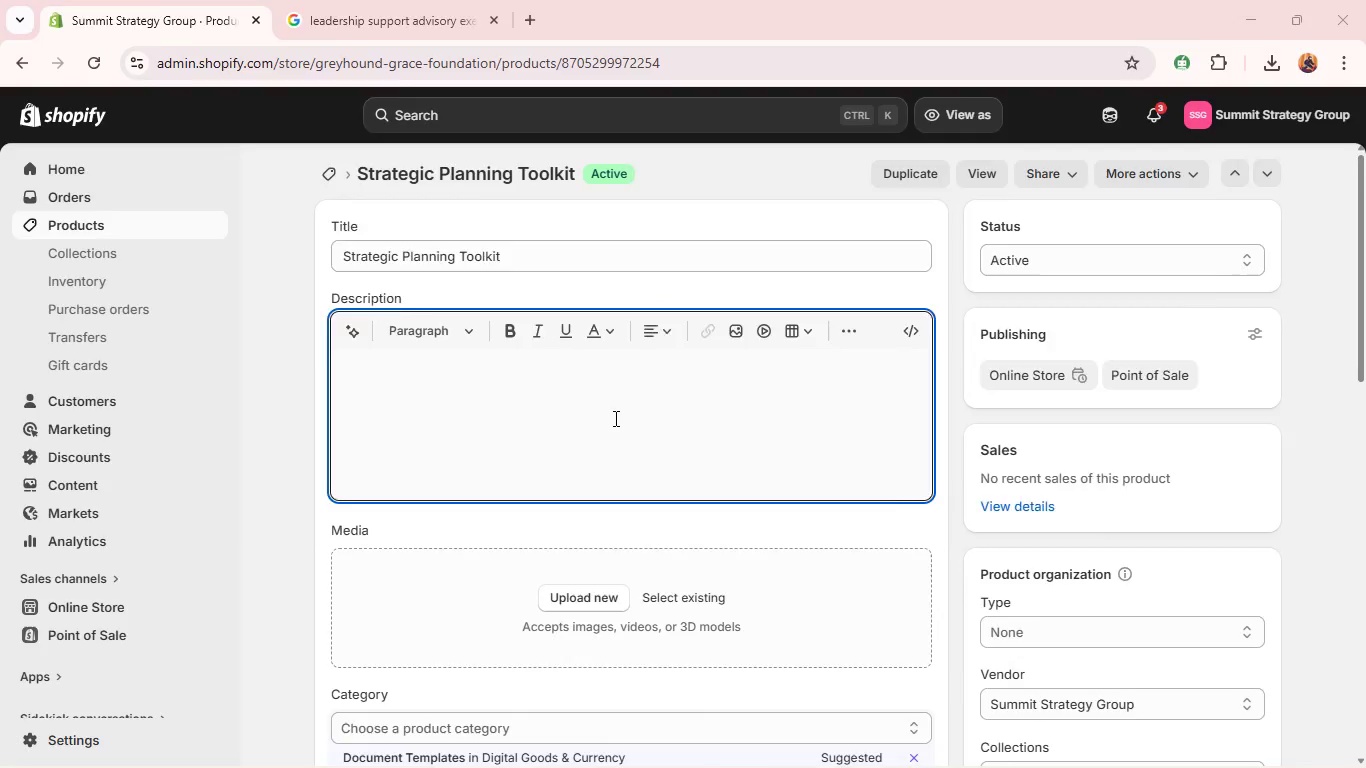 
key(Alt+Tab)
 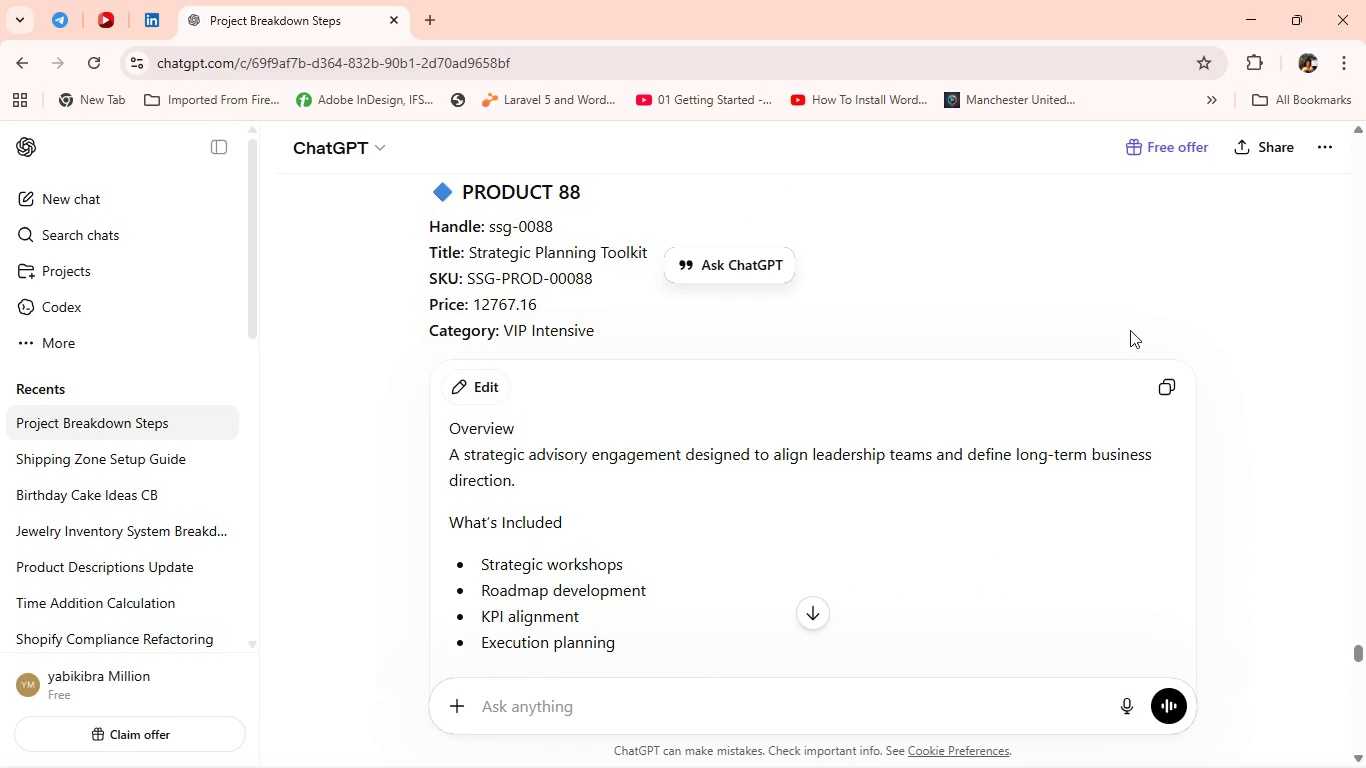 
left_click([1164, 380])
 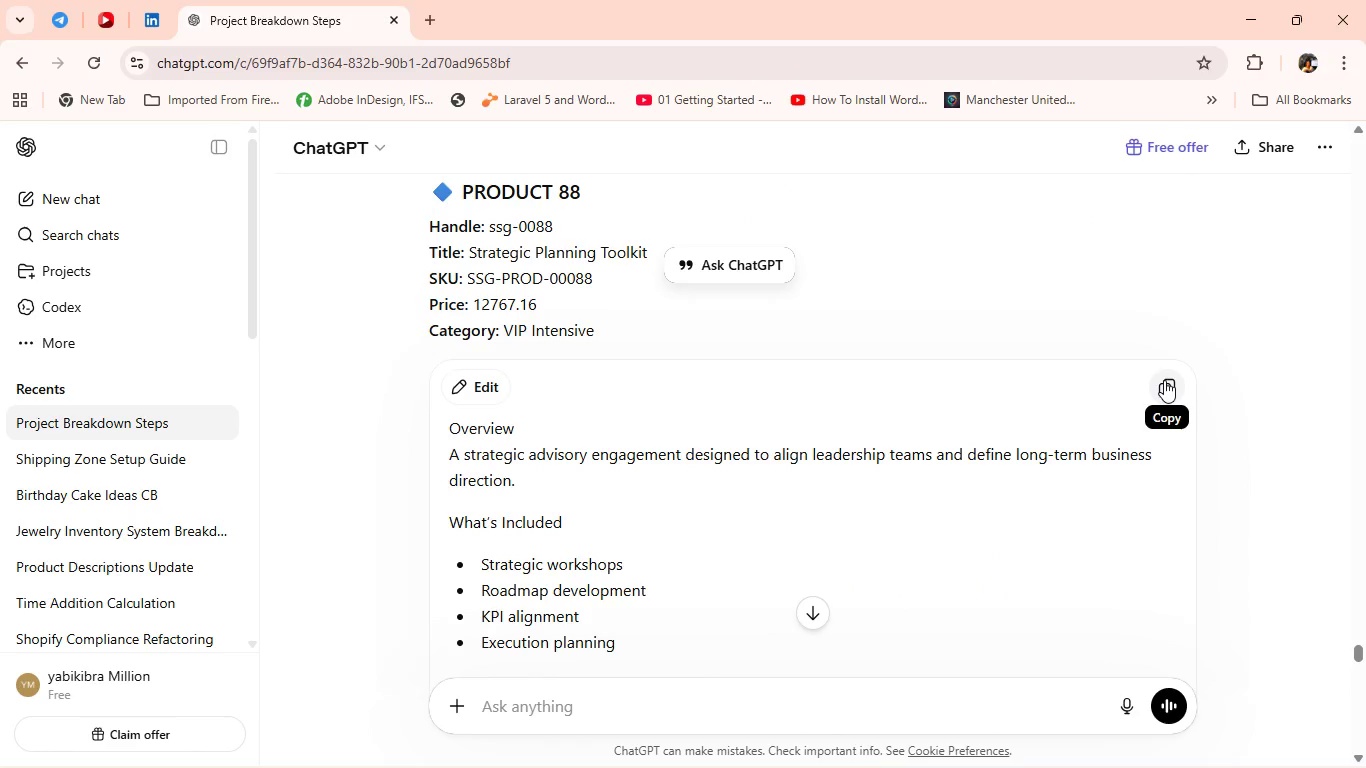 
key(Alt+Tab)
 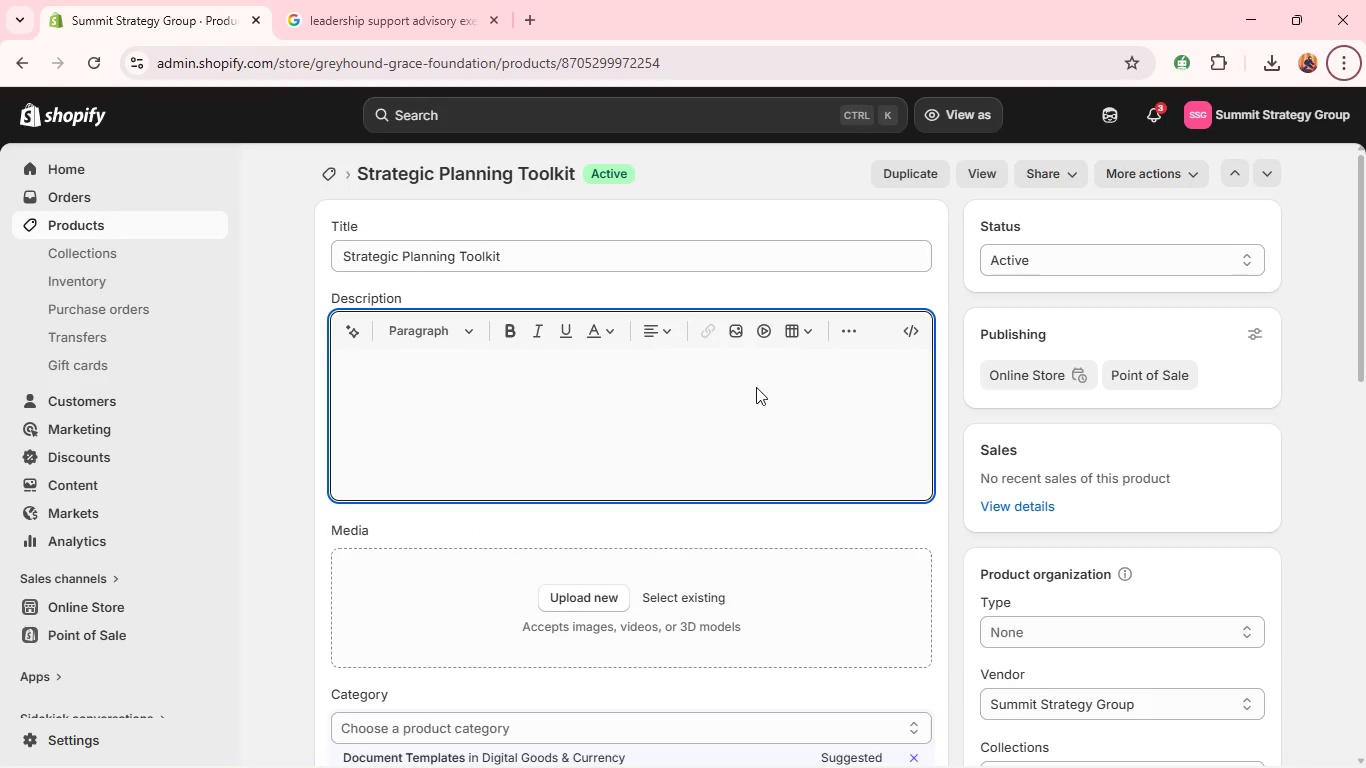 
left_click([753, 383])
 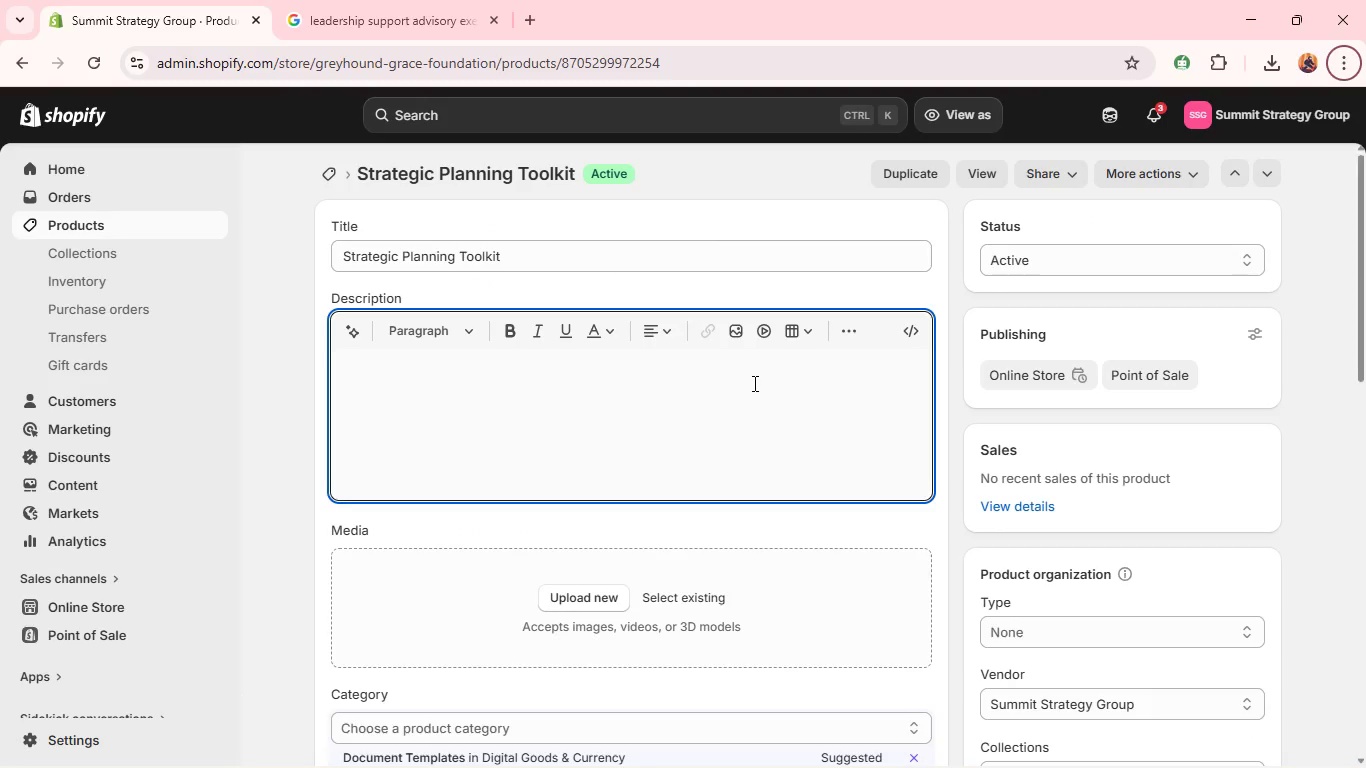 
key(Control+ControlLeft)
 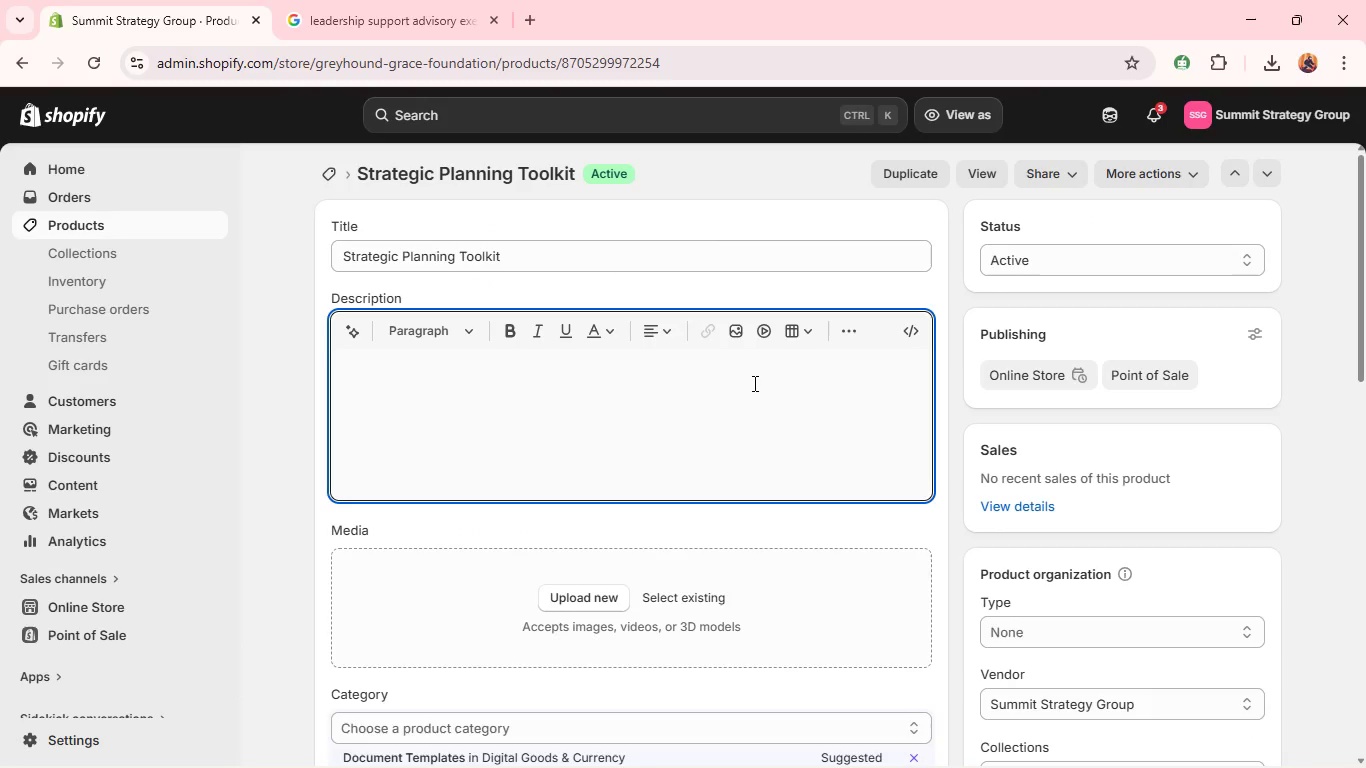 
key(V)
 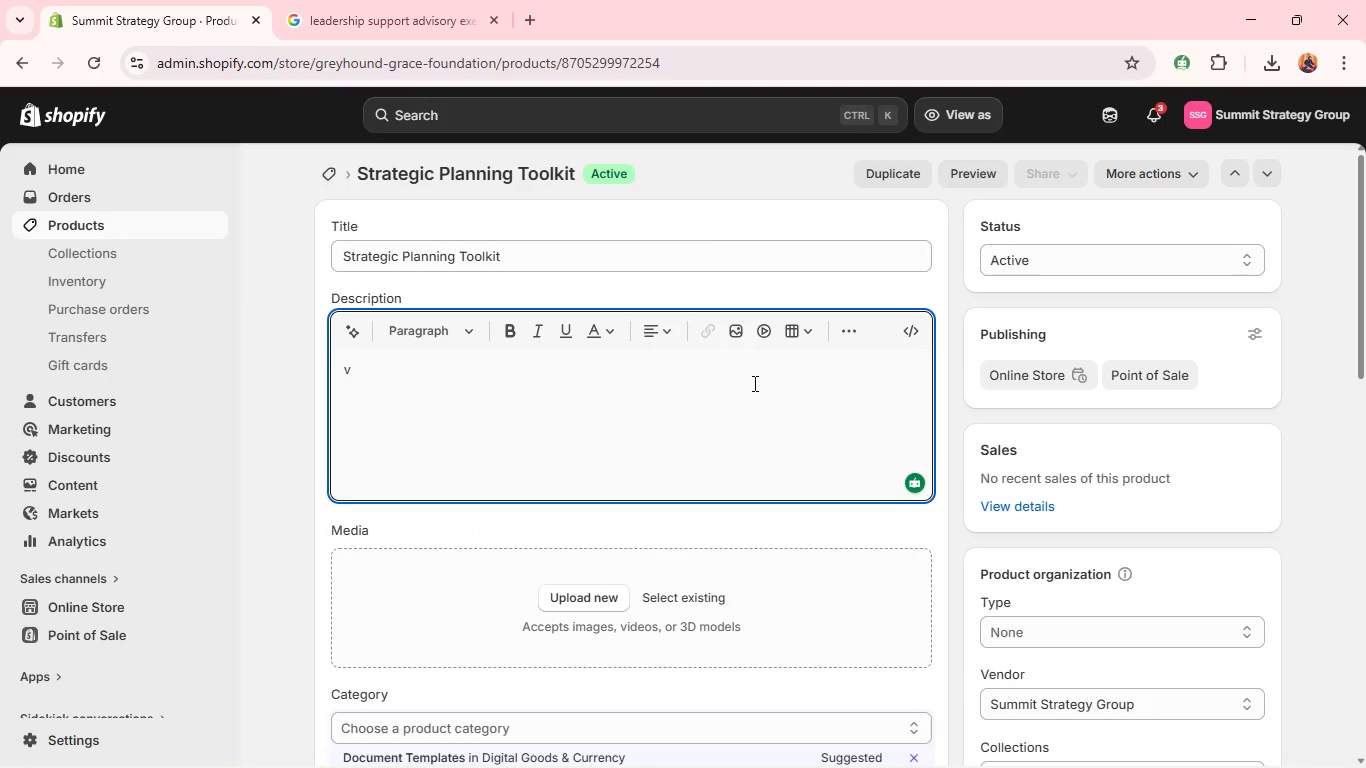 
key(Backspace)
 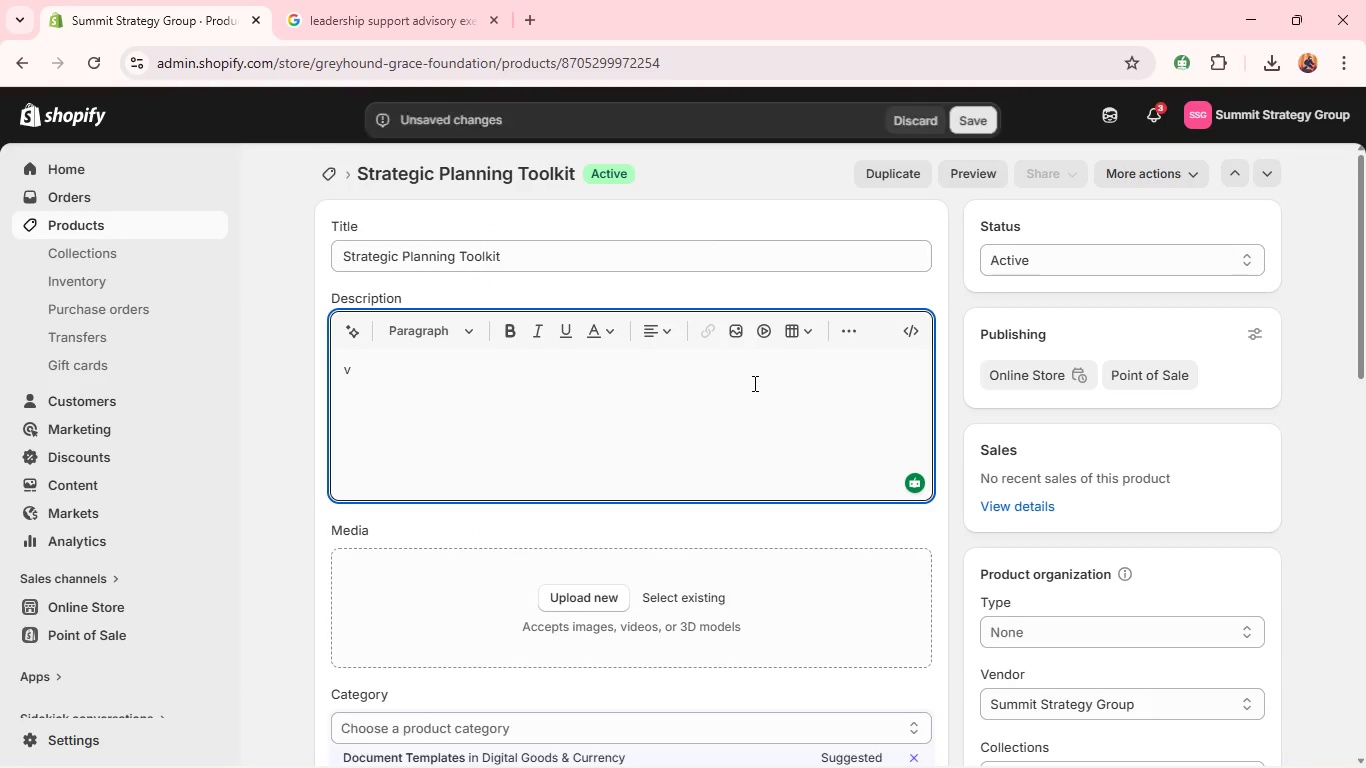 
key(Control+V)
 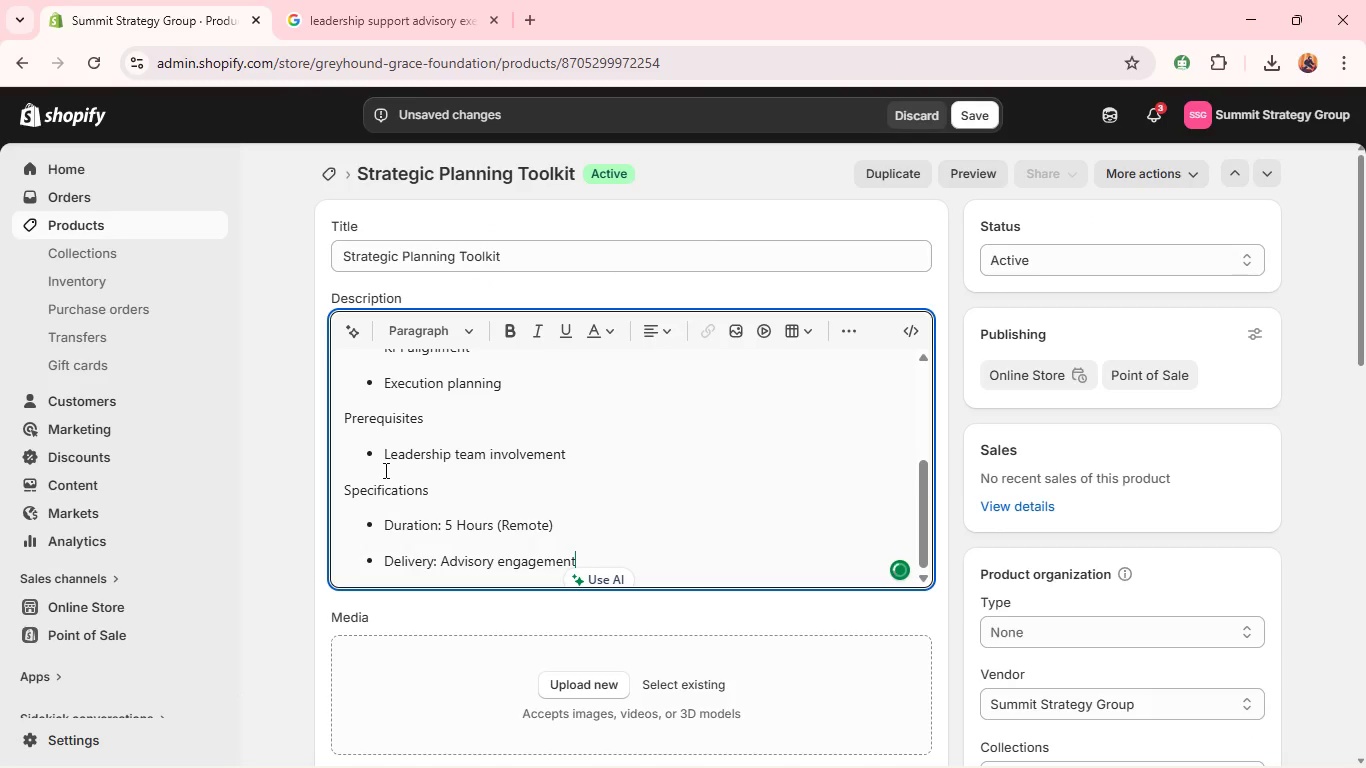 
double_click([386, 490])
 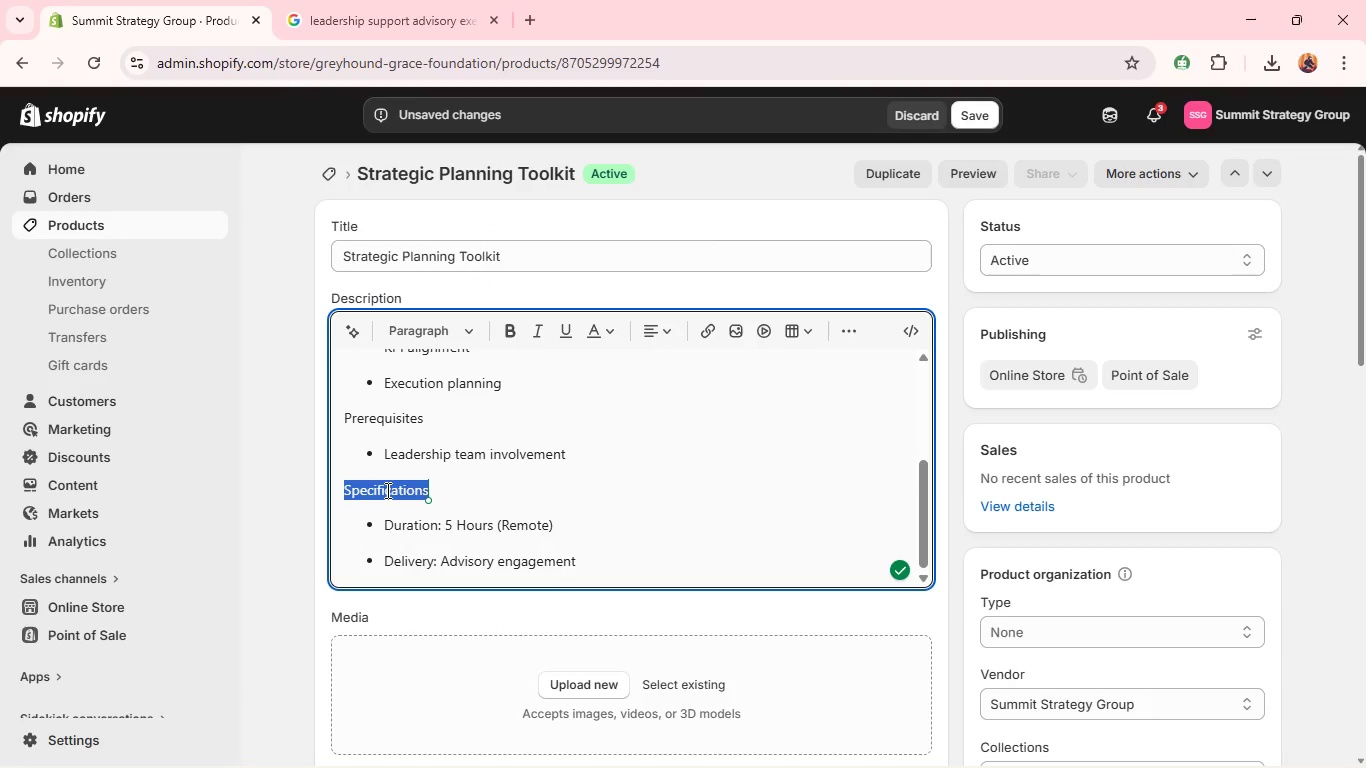 
key(Control+B)
 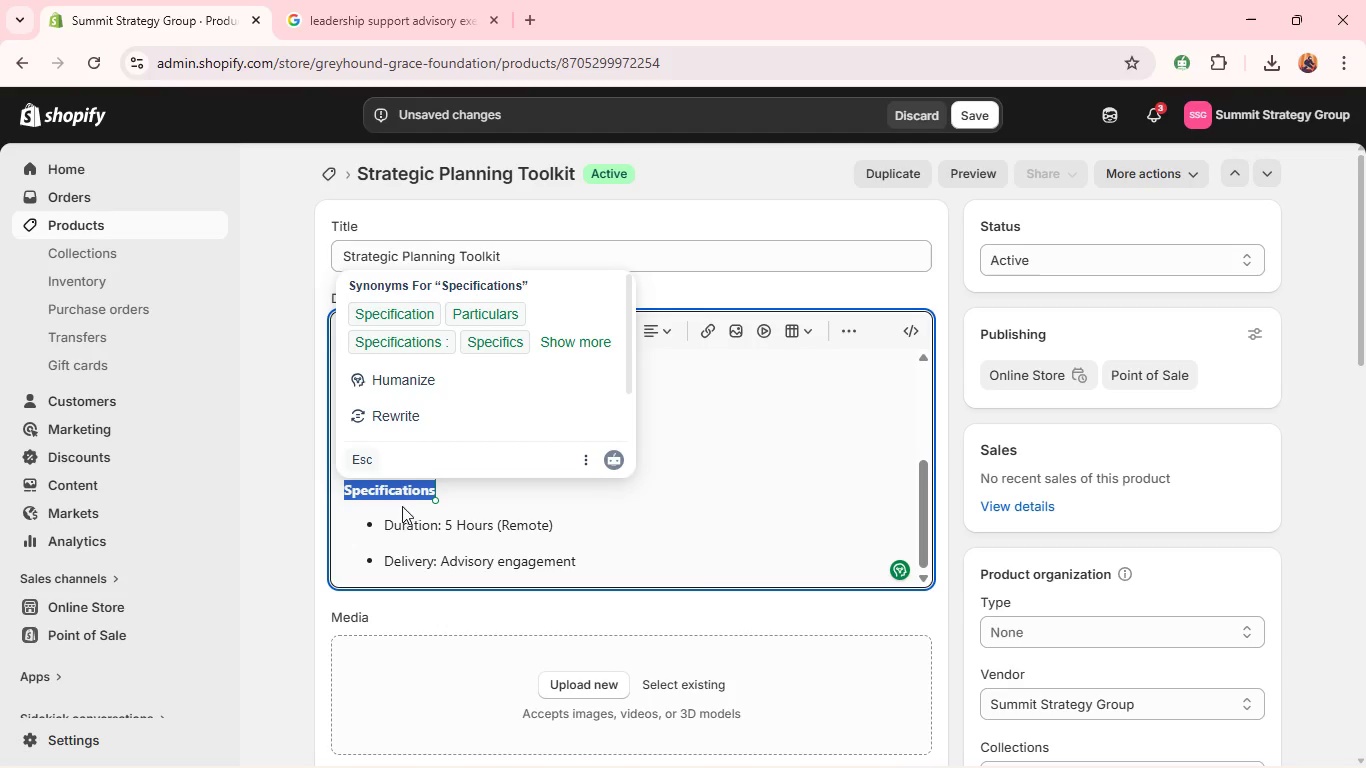 
left_click([411, 512])
 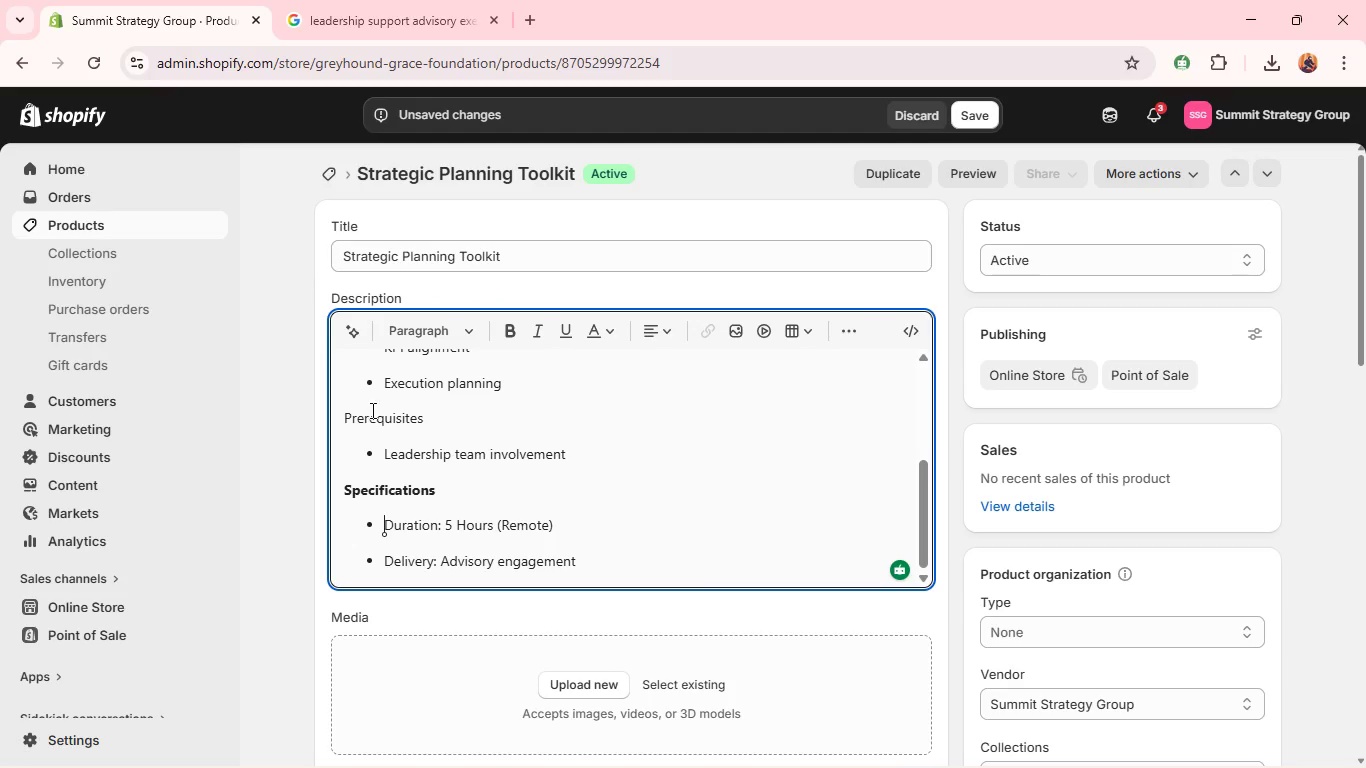 
double_click([371, 409])
 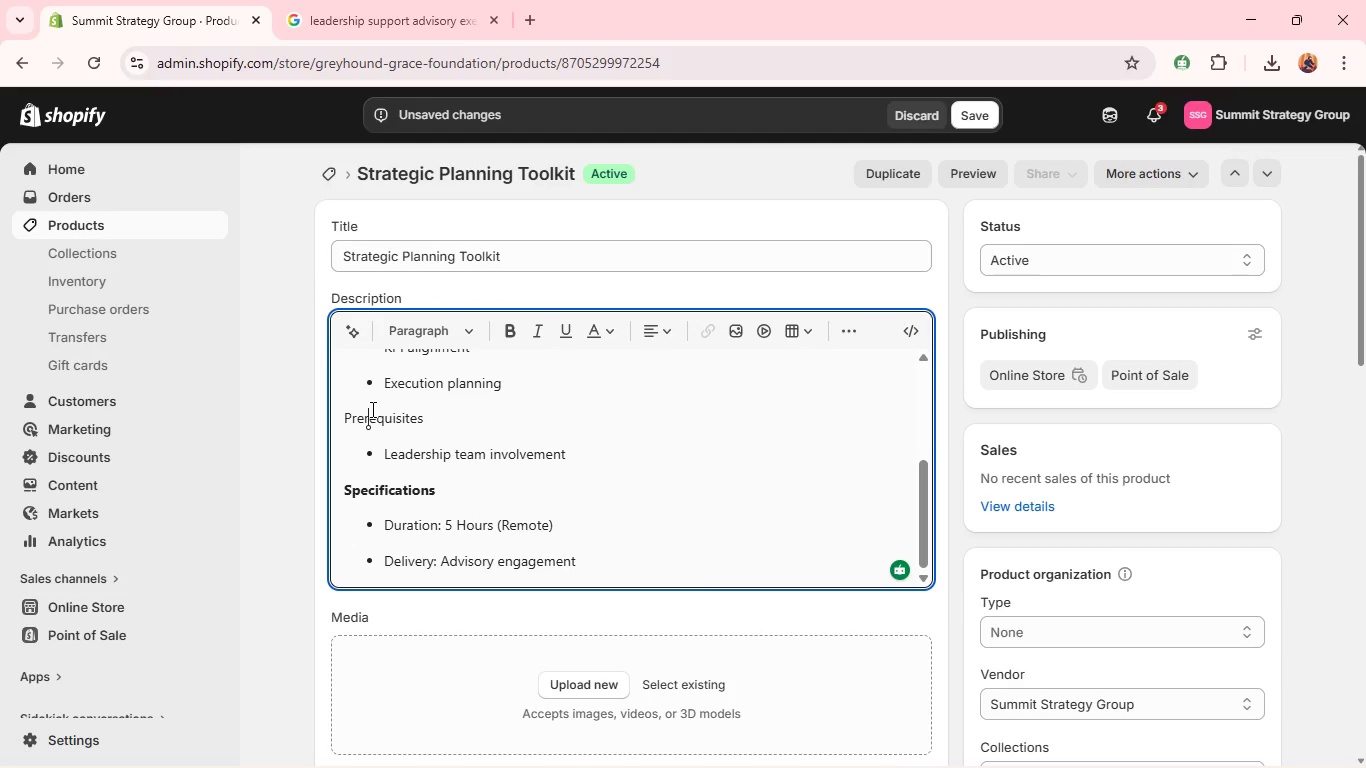 
key(Control+B)
 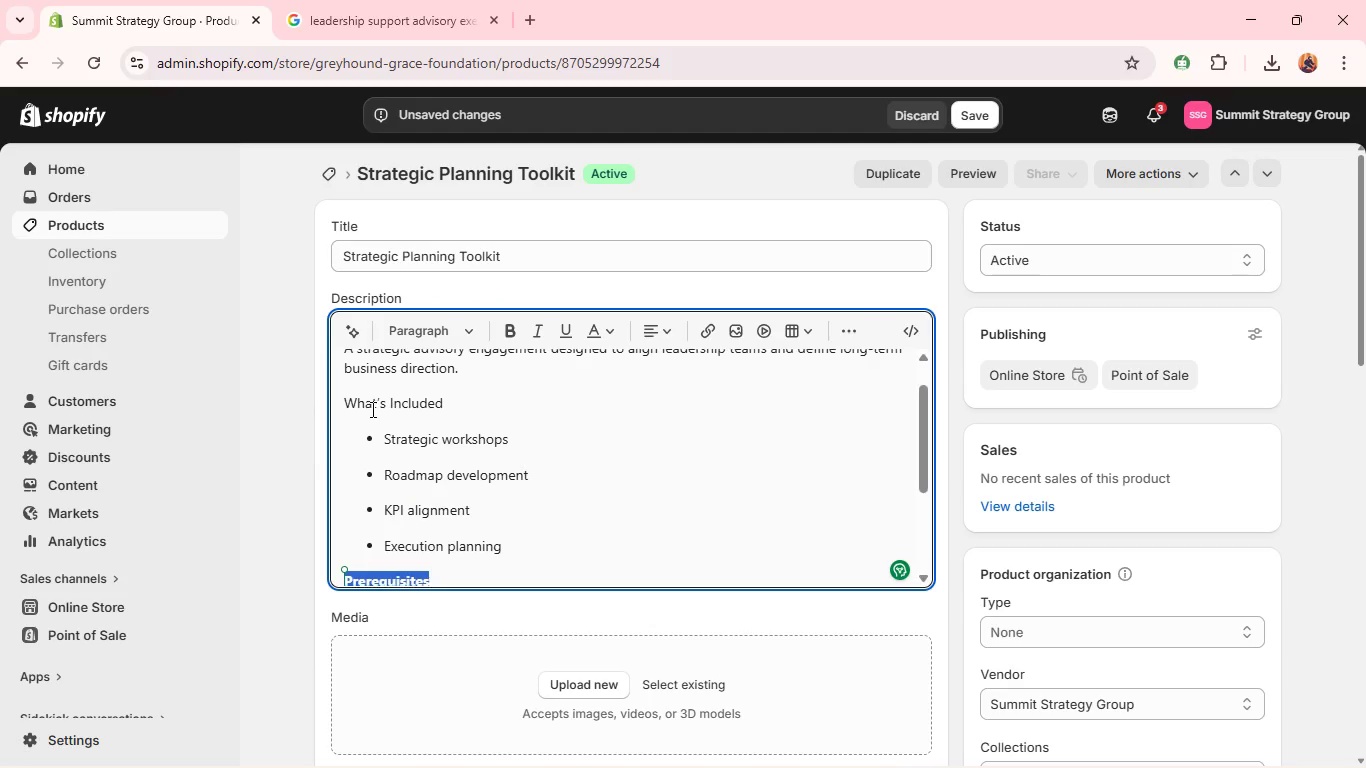 
double_click([371, 409])
 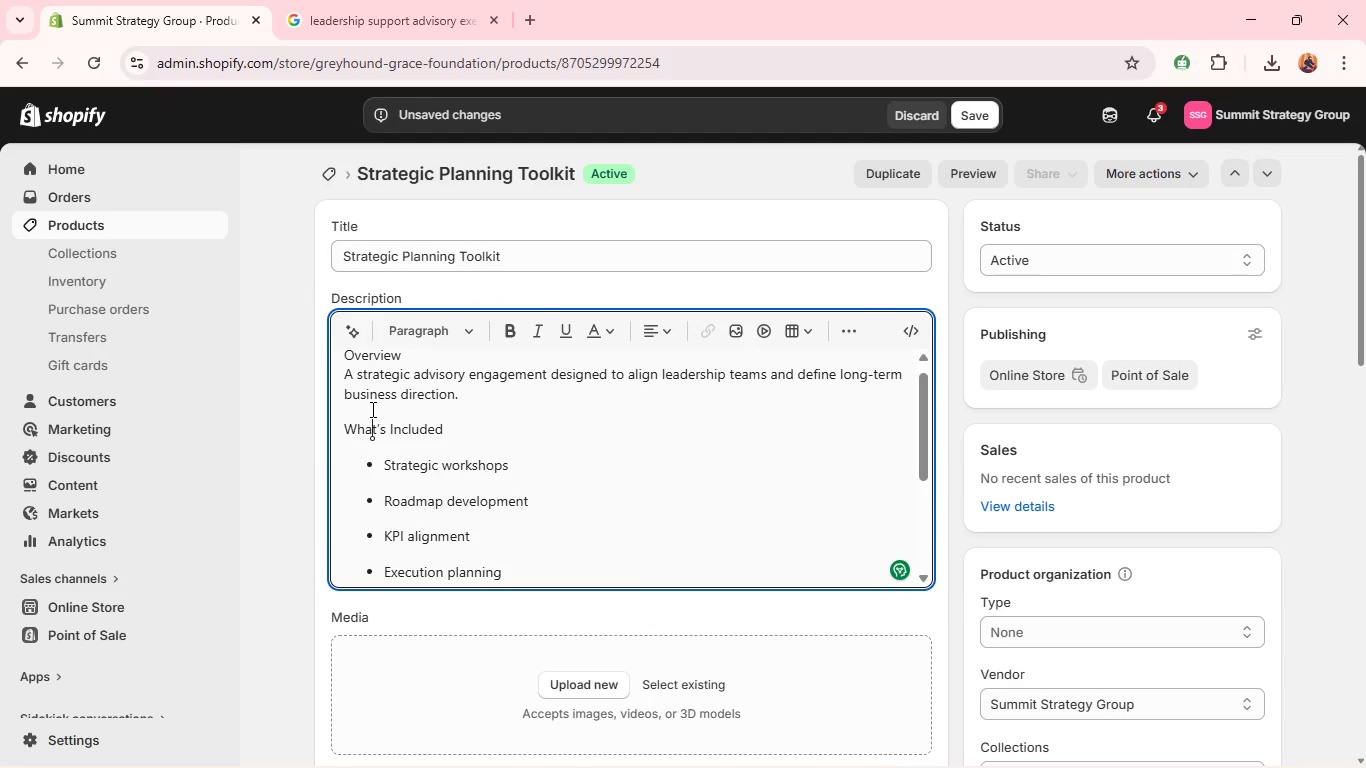 
triple_click([371, 409])
 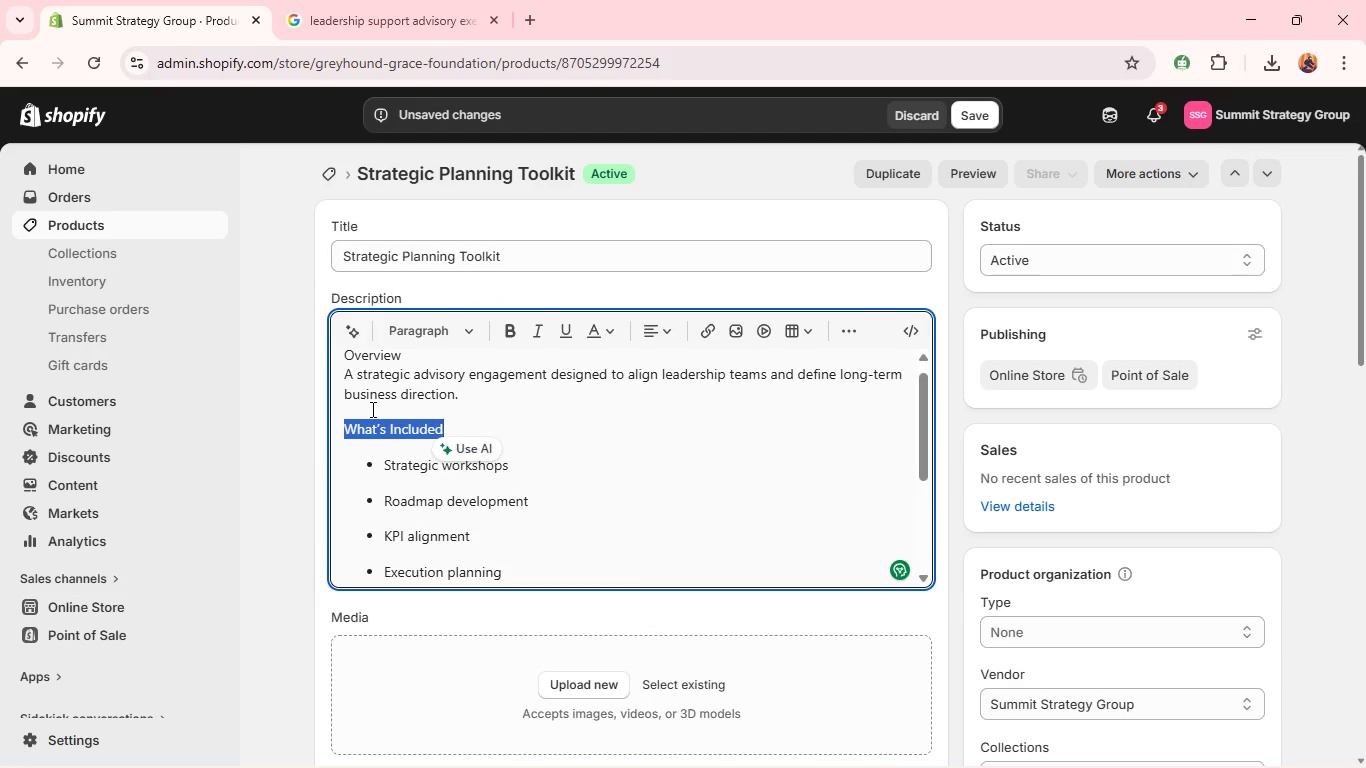 
key(Control+B)
 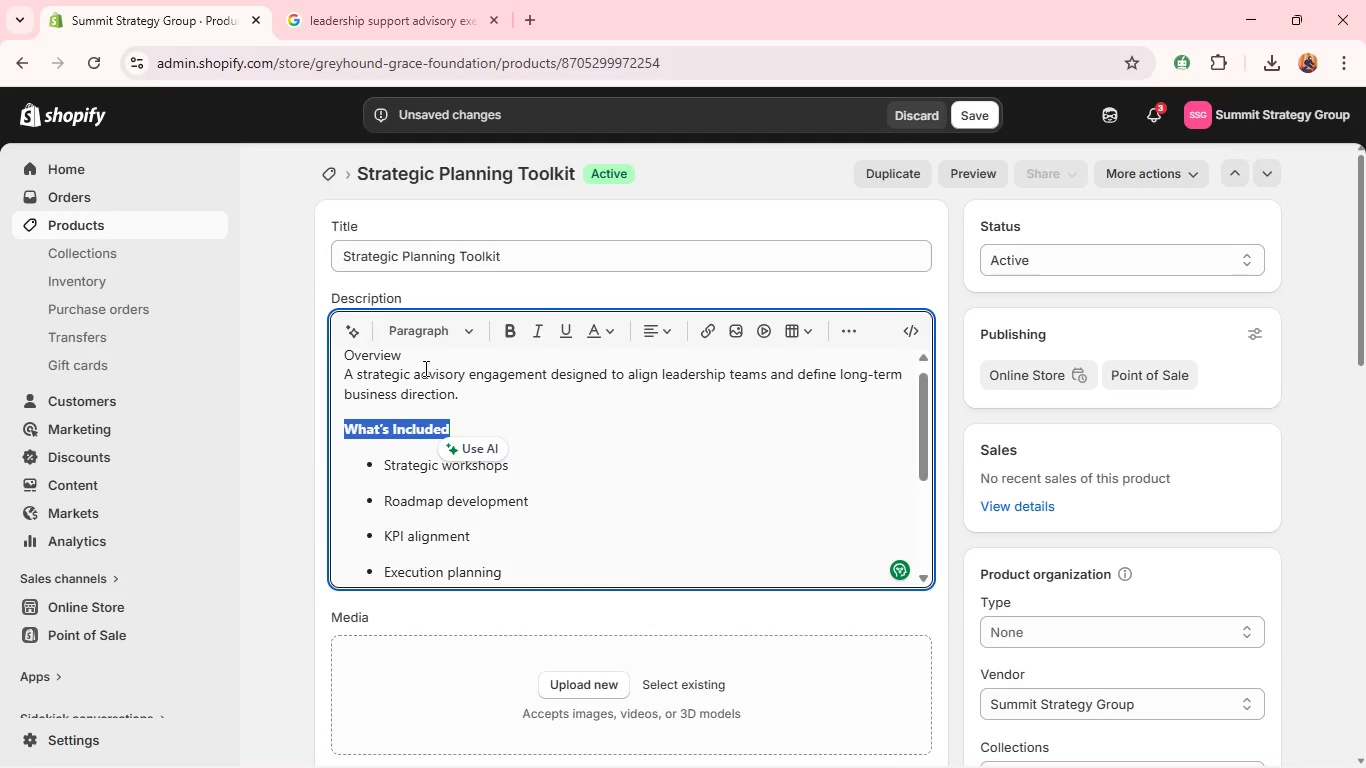 
left_click([424, 362])
 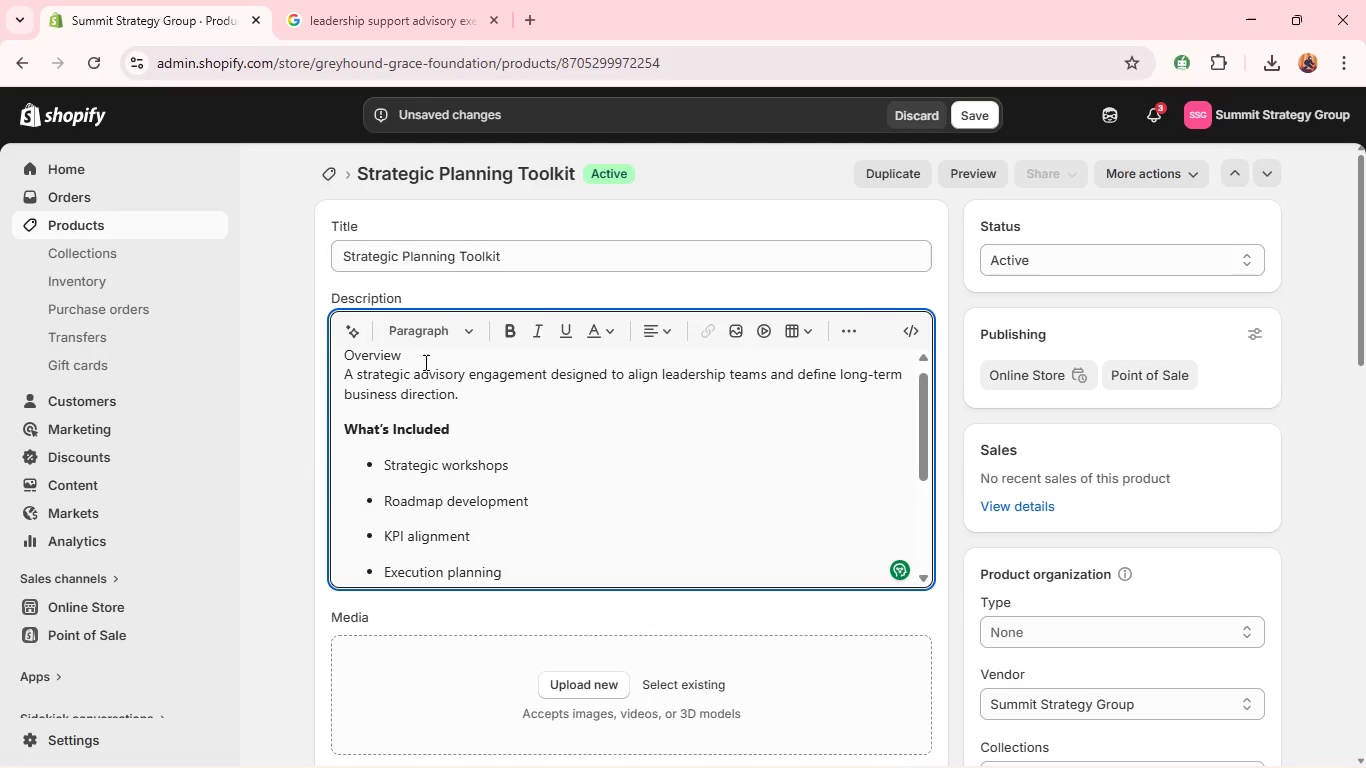 
hold_key(key=Backspace, duration=0.81)
 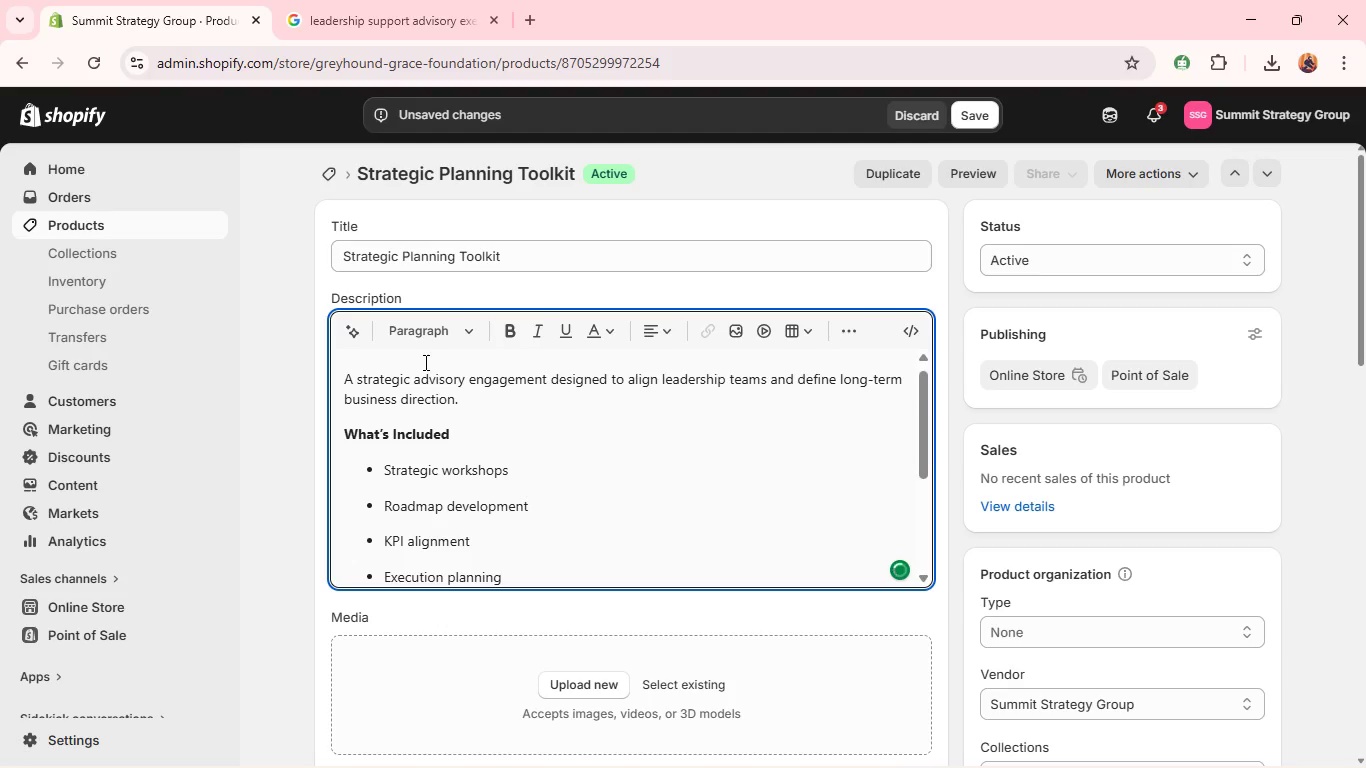 
key(ArrowDown)
 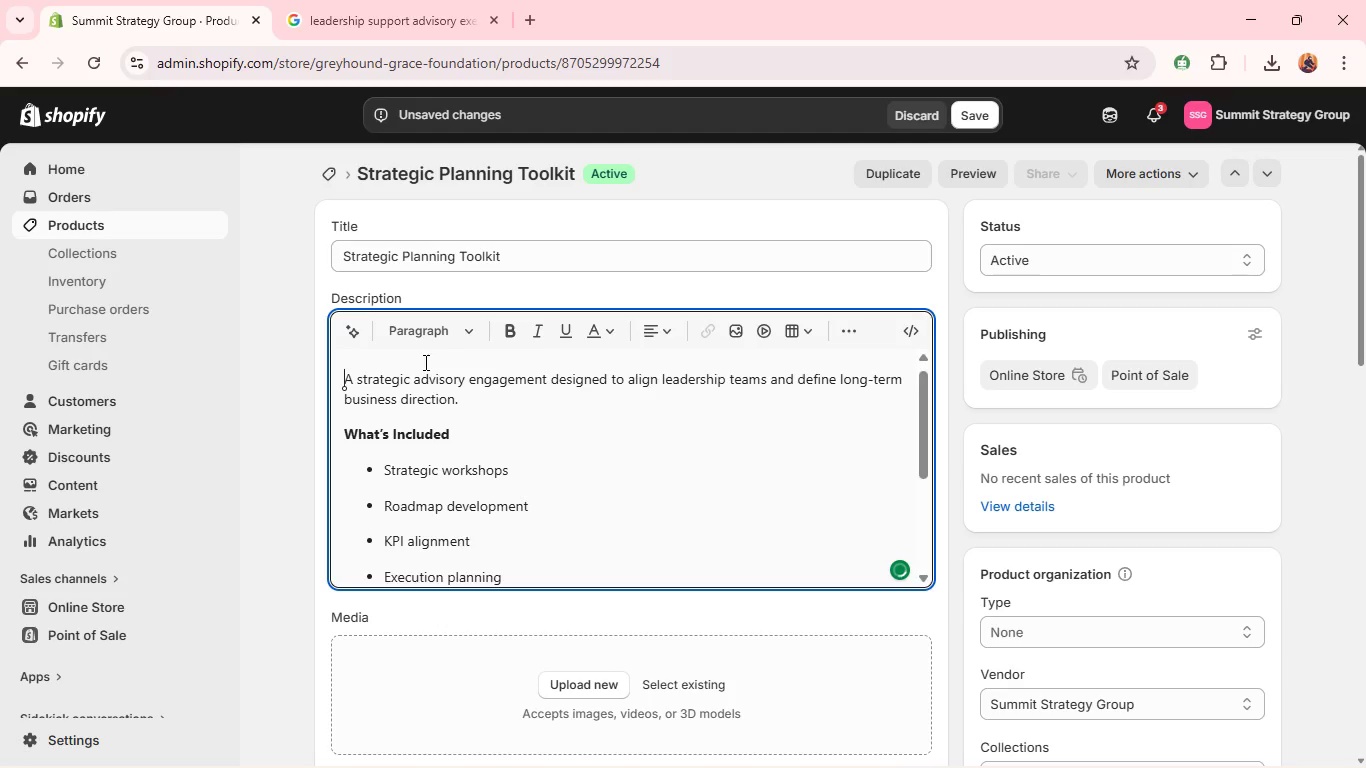 
key(Backspace)
 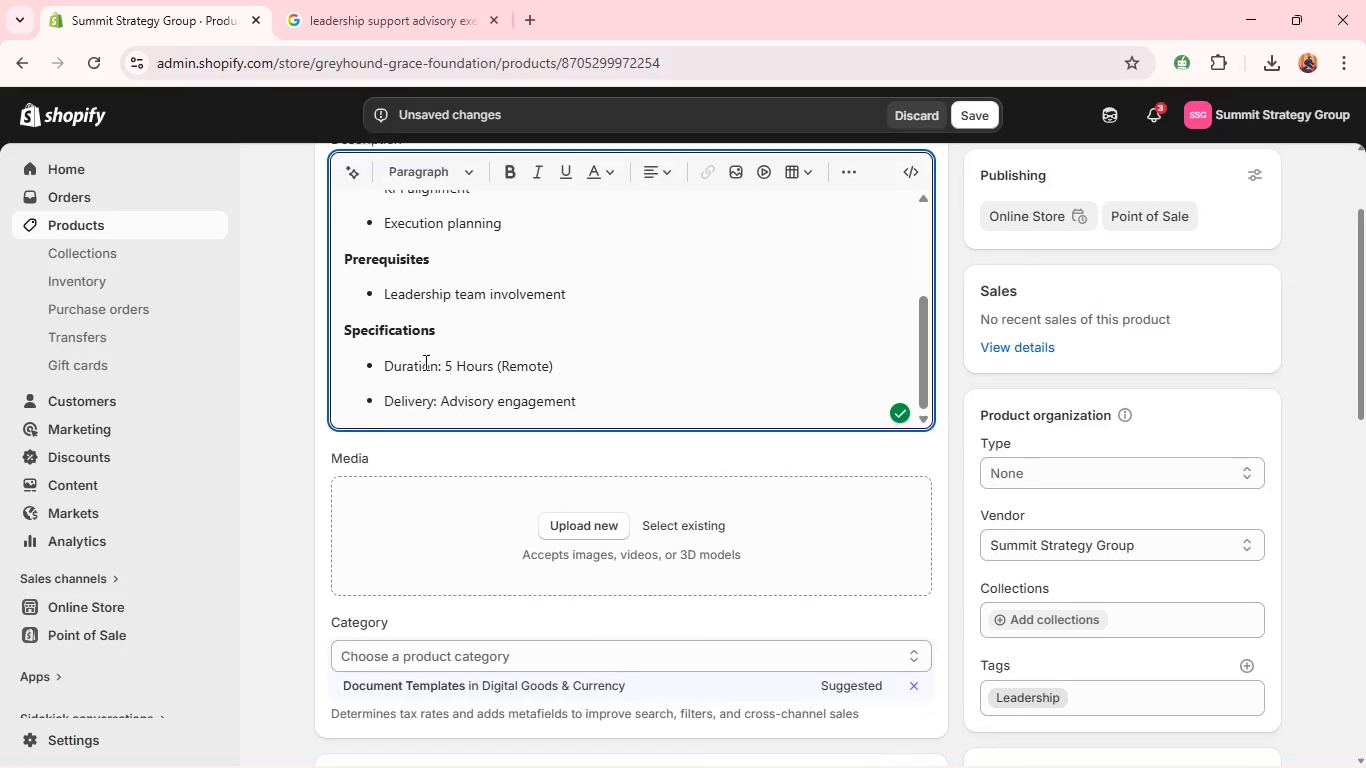 
key(Alt+Tab)
 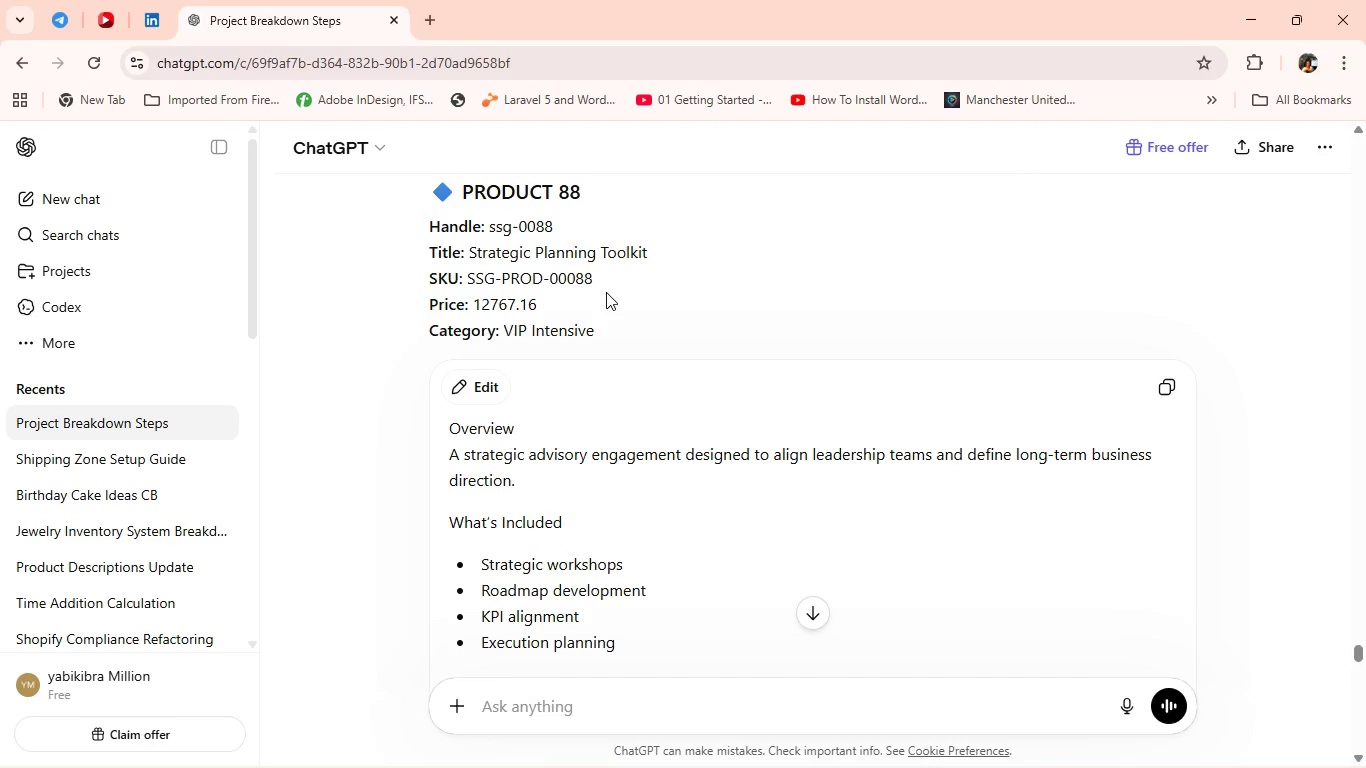 
key(Alt+Tab)
 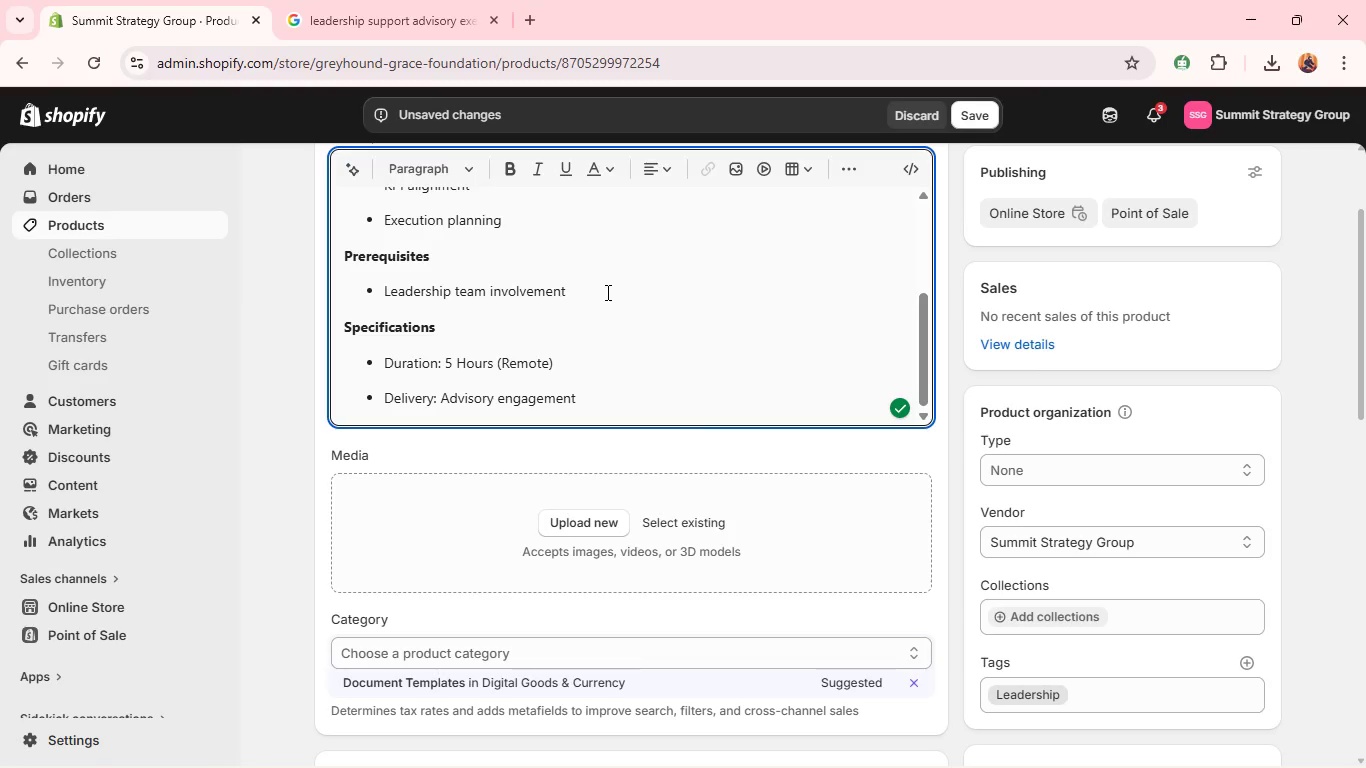 
key(Alt+AltLeft)
 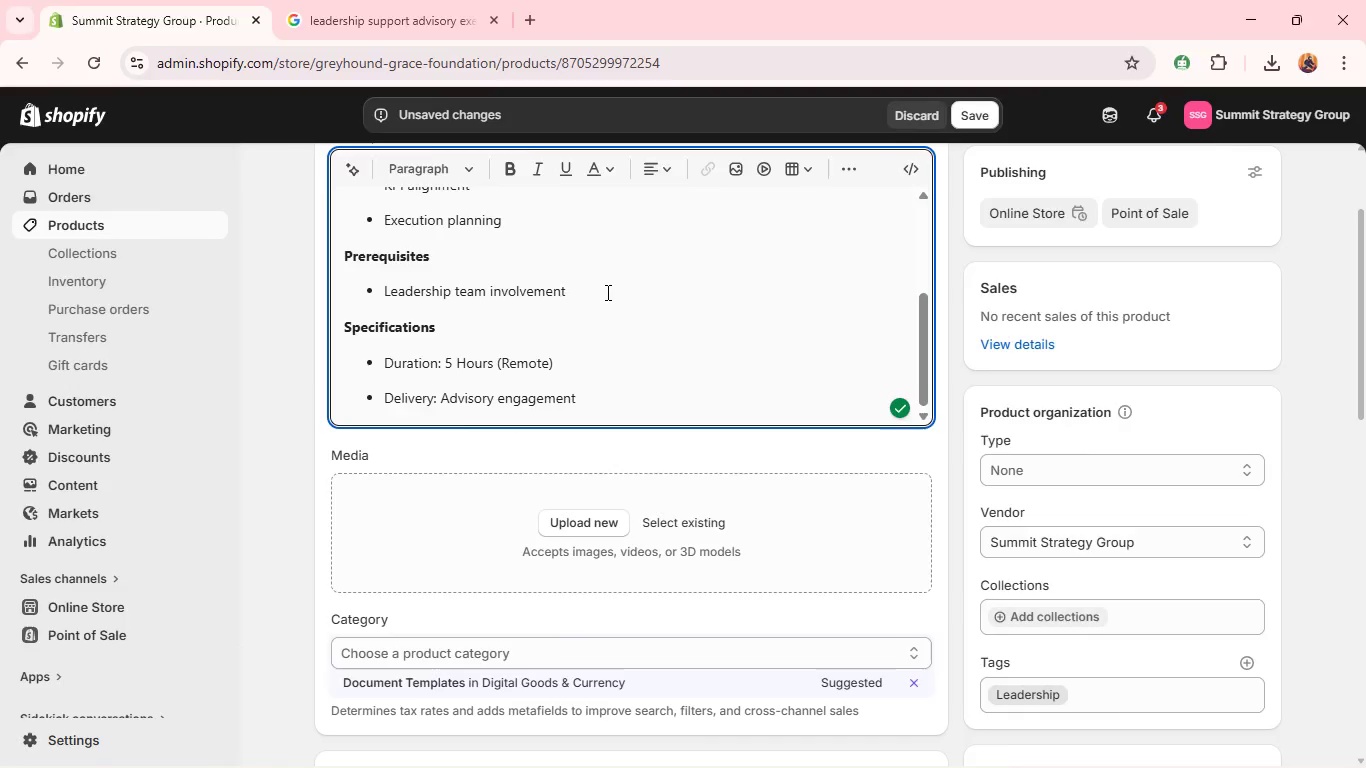 
key(Alt+Tab)
 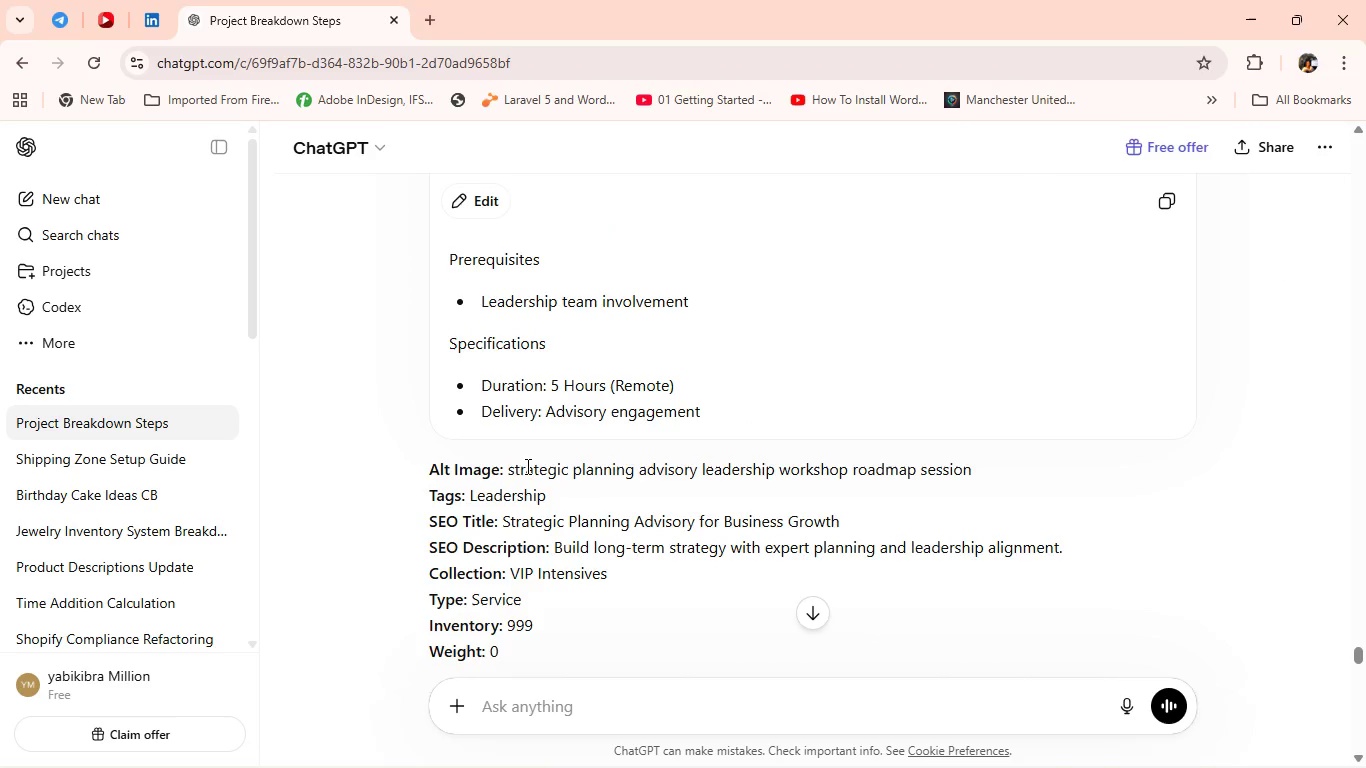 
left_click_drag(start_coordinate=[509, 464], to_coordinate=[986, 464])
 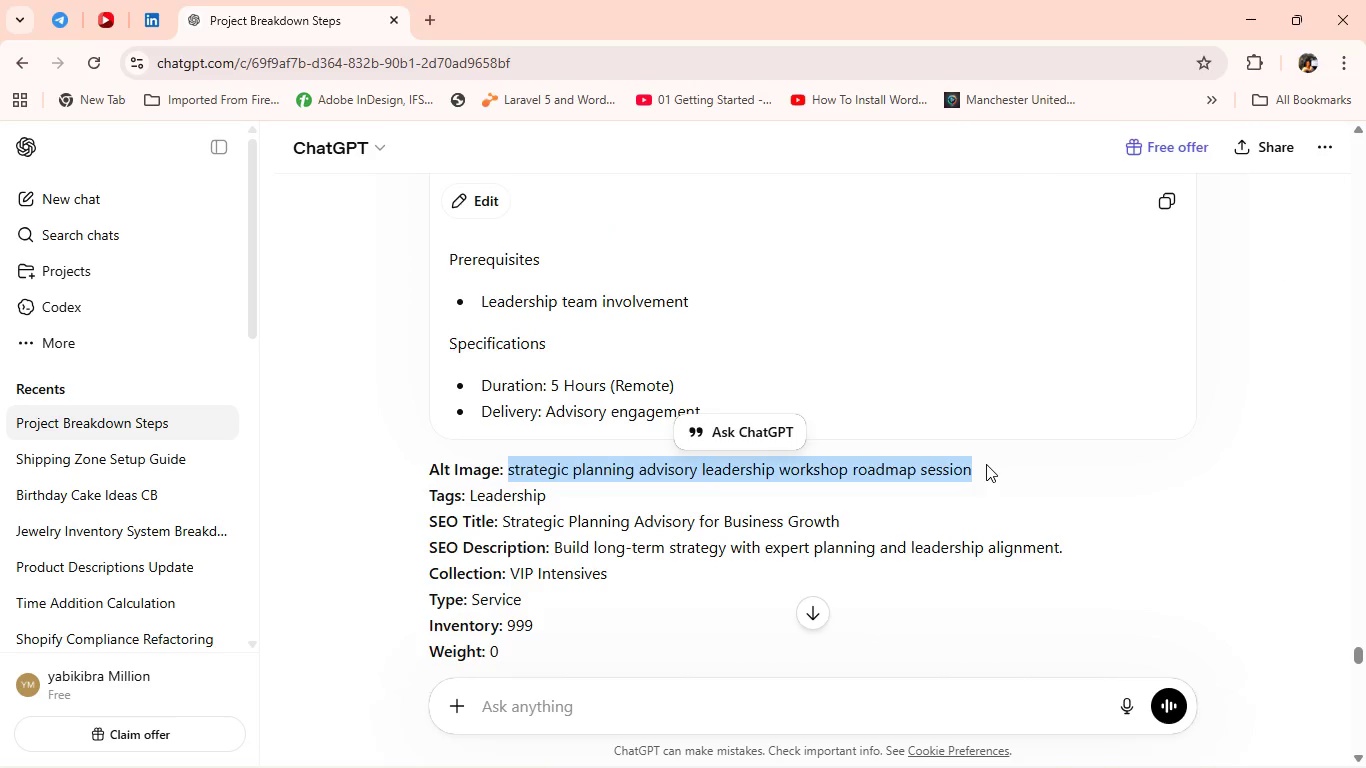 
key(Control+C)
 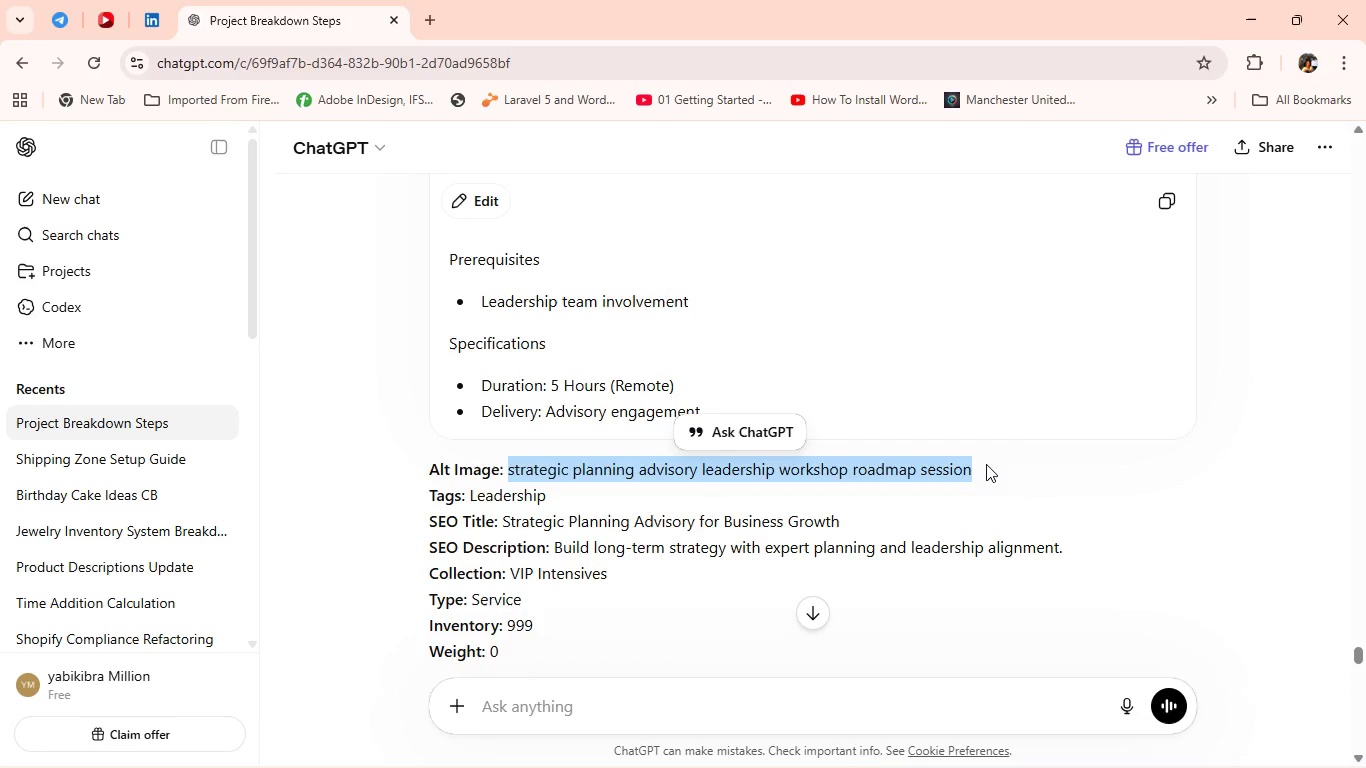 
key(Alt+AltLeft)
 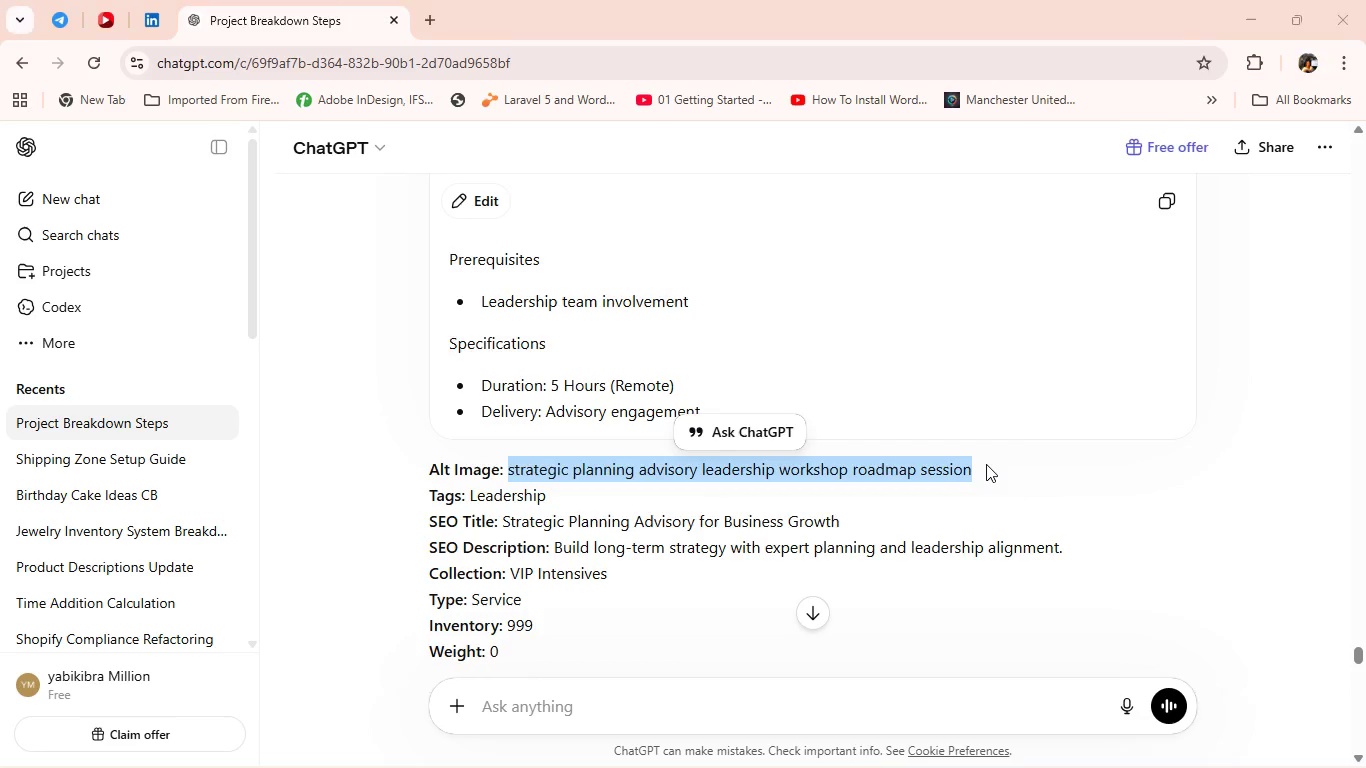 
key(Alt+Tab)
 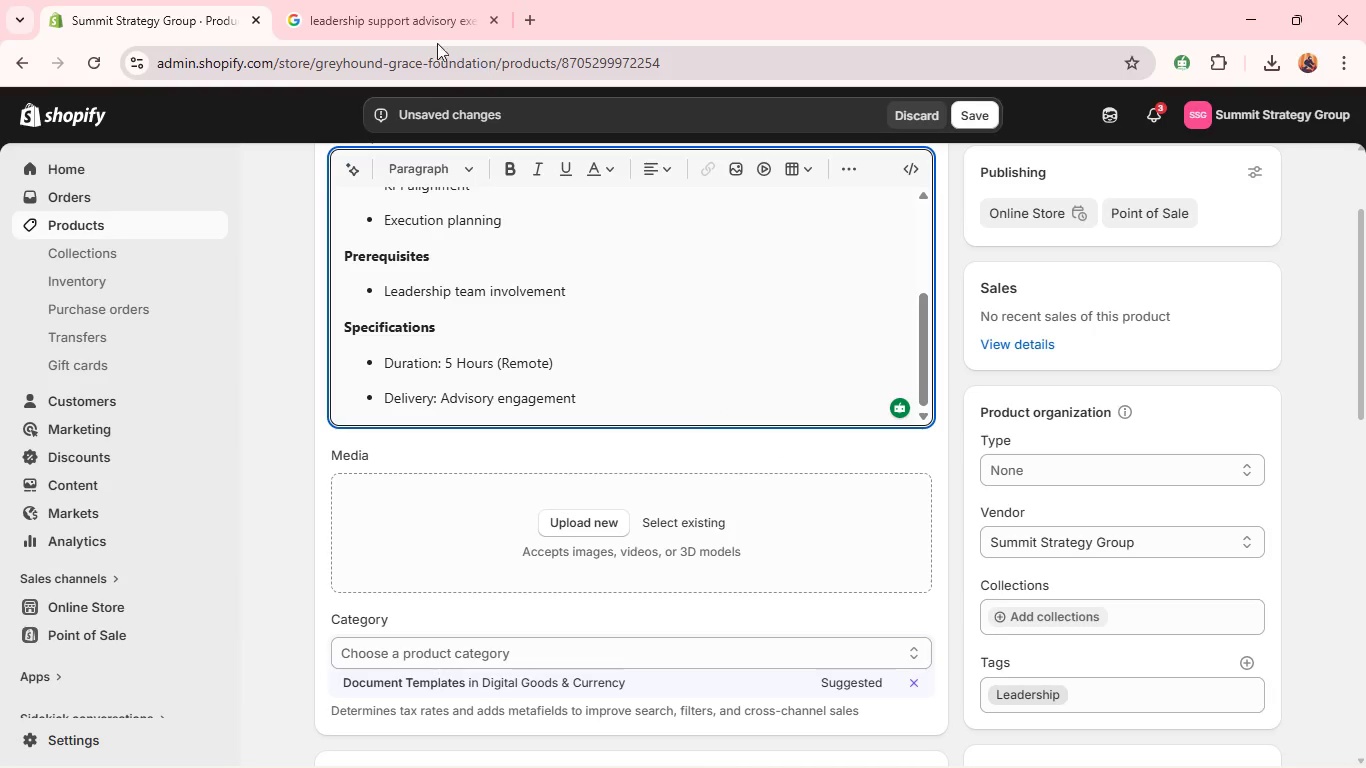 
left_click([409, 30])
 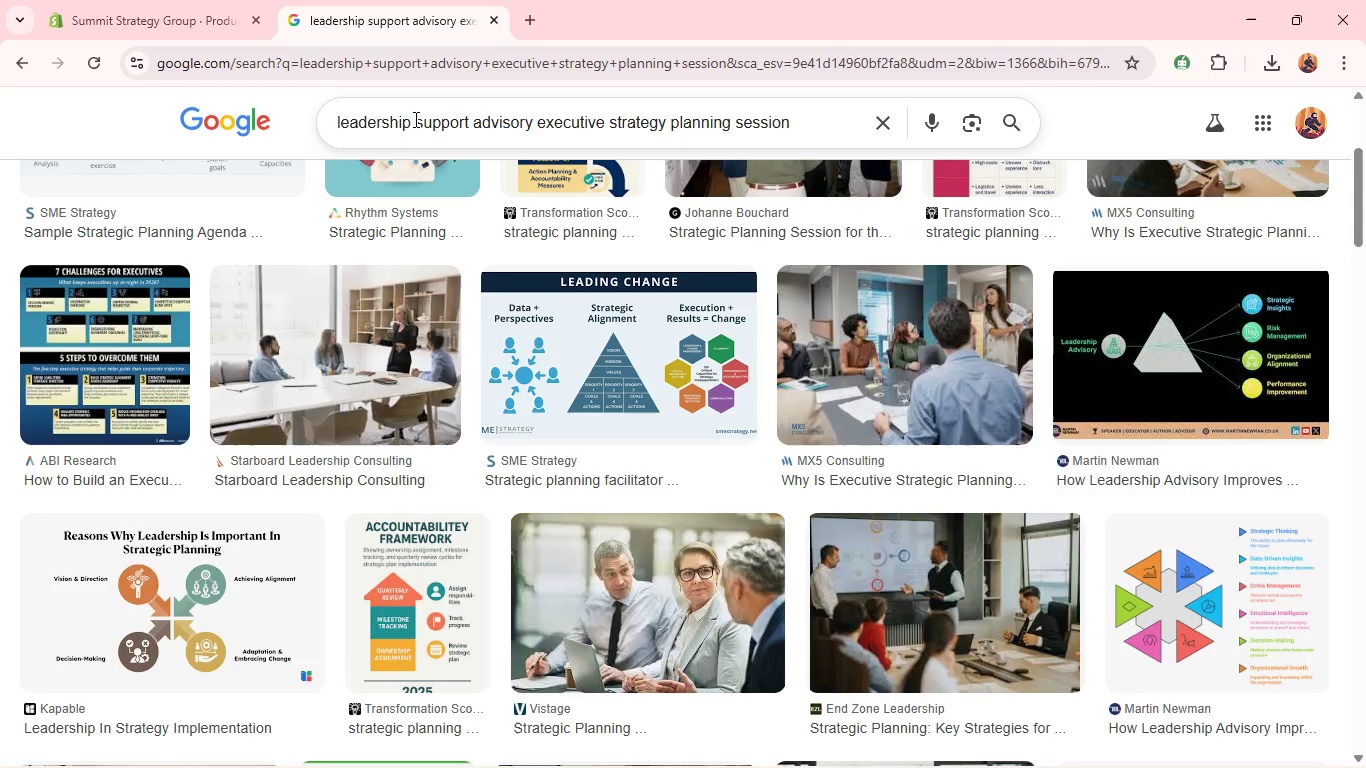 
left_click([414, 119])
 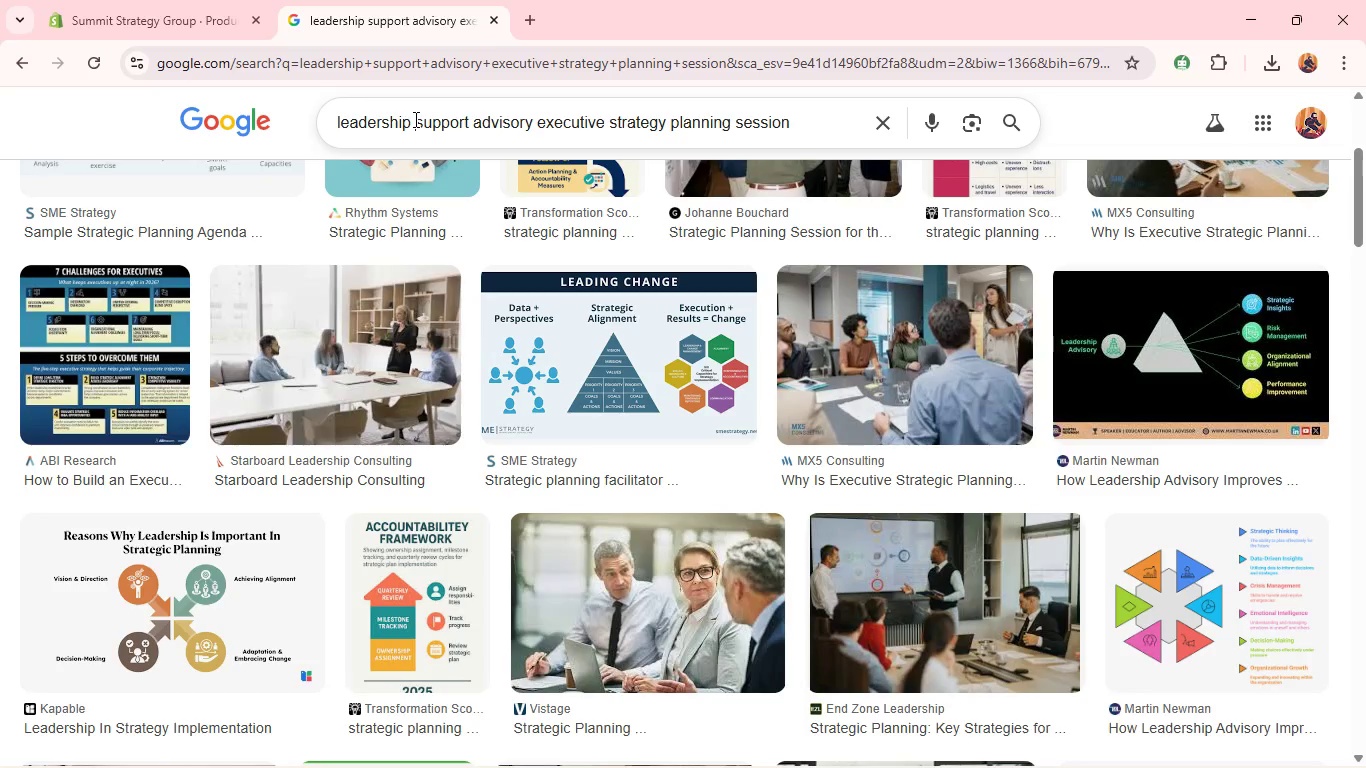 
key(Control+A)
 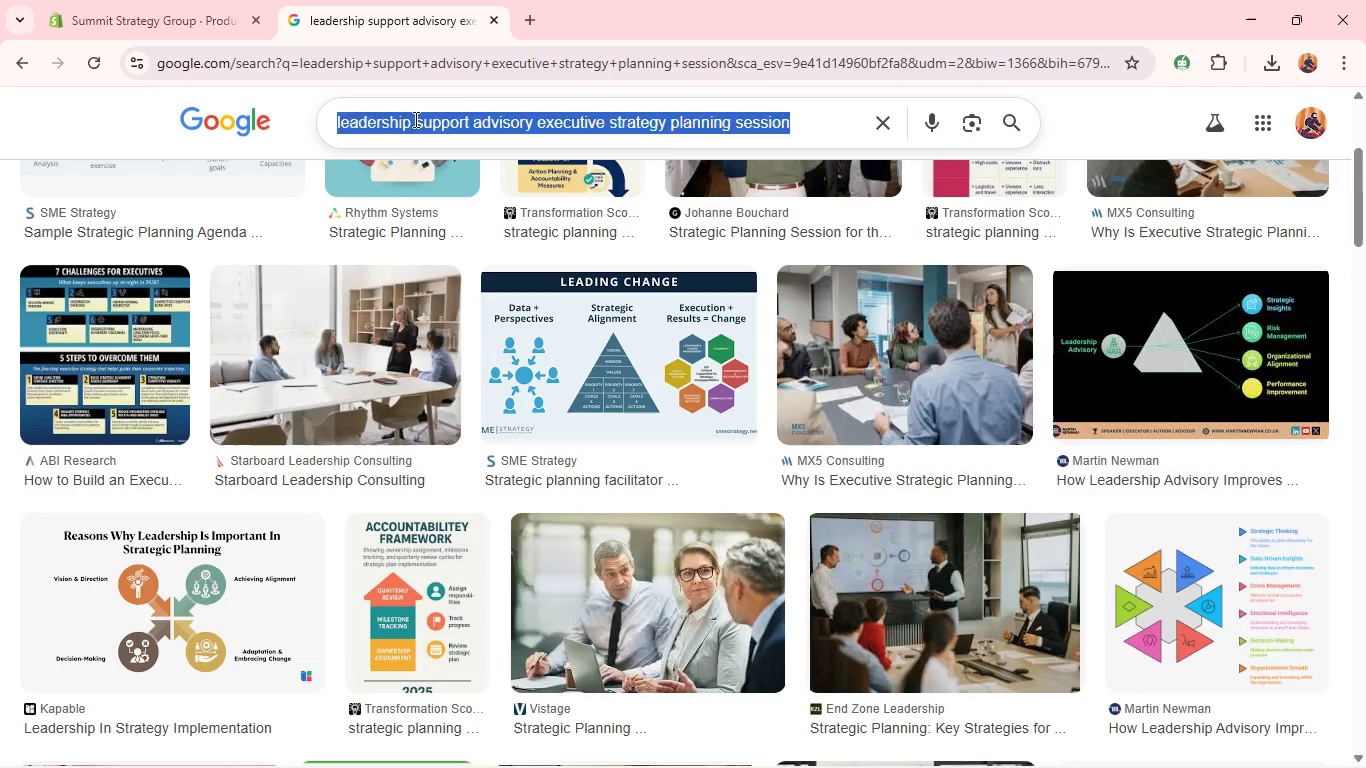 
key(Control+V)
 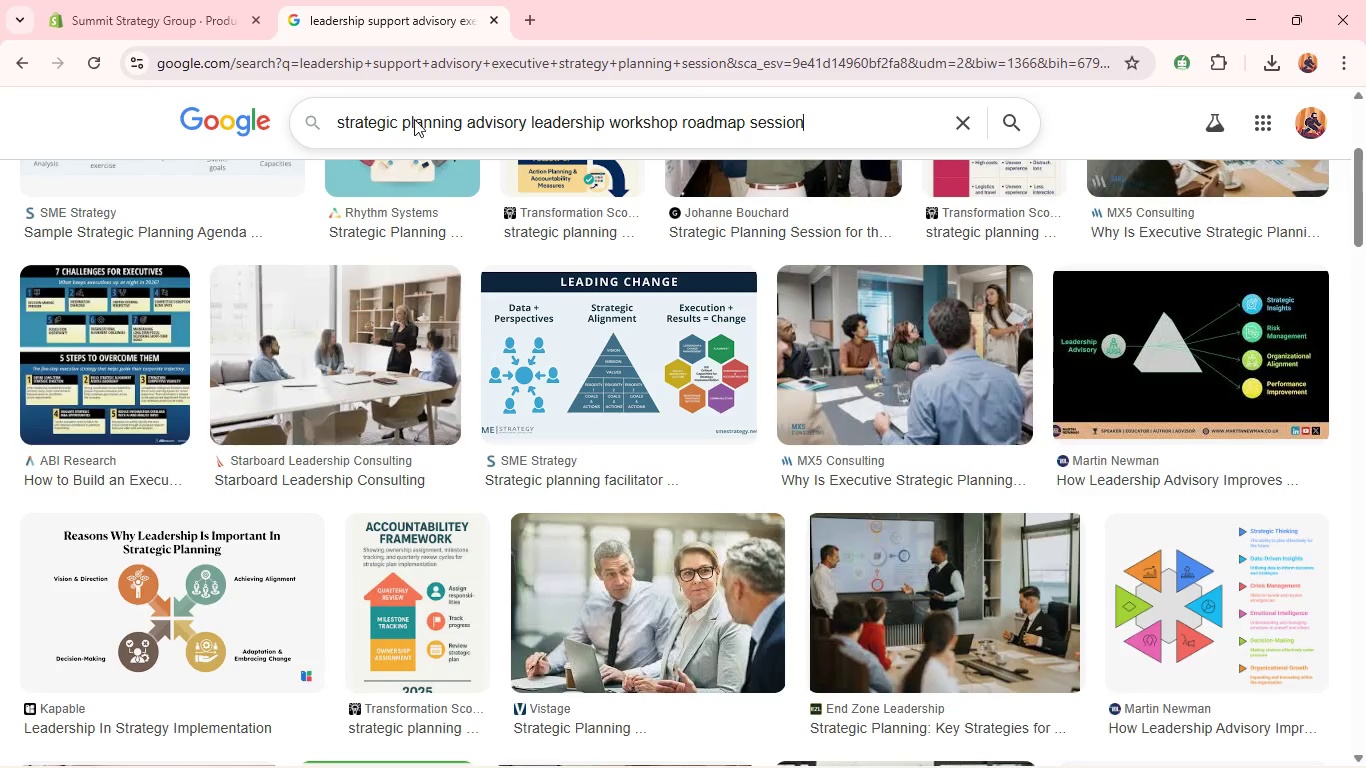 
key(Enter)
 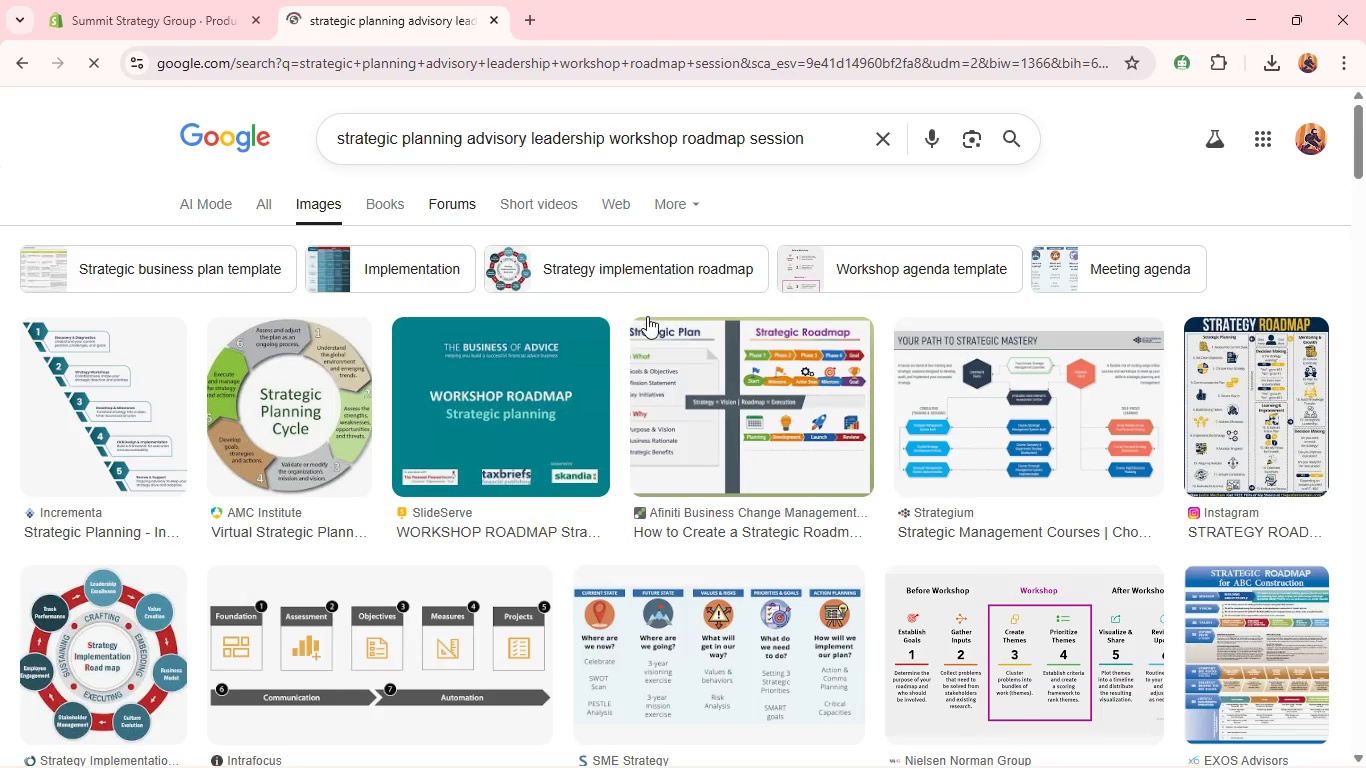 
mouse_move([776, 479])
 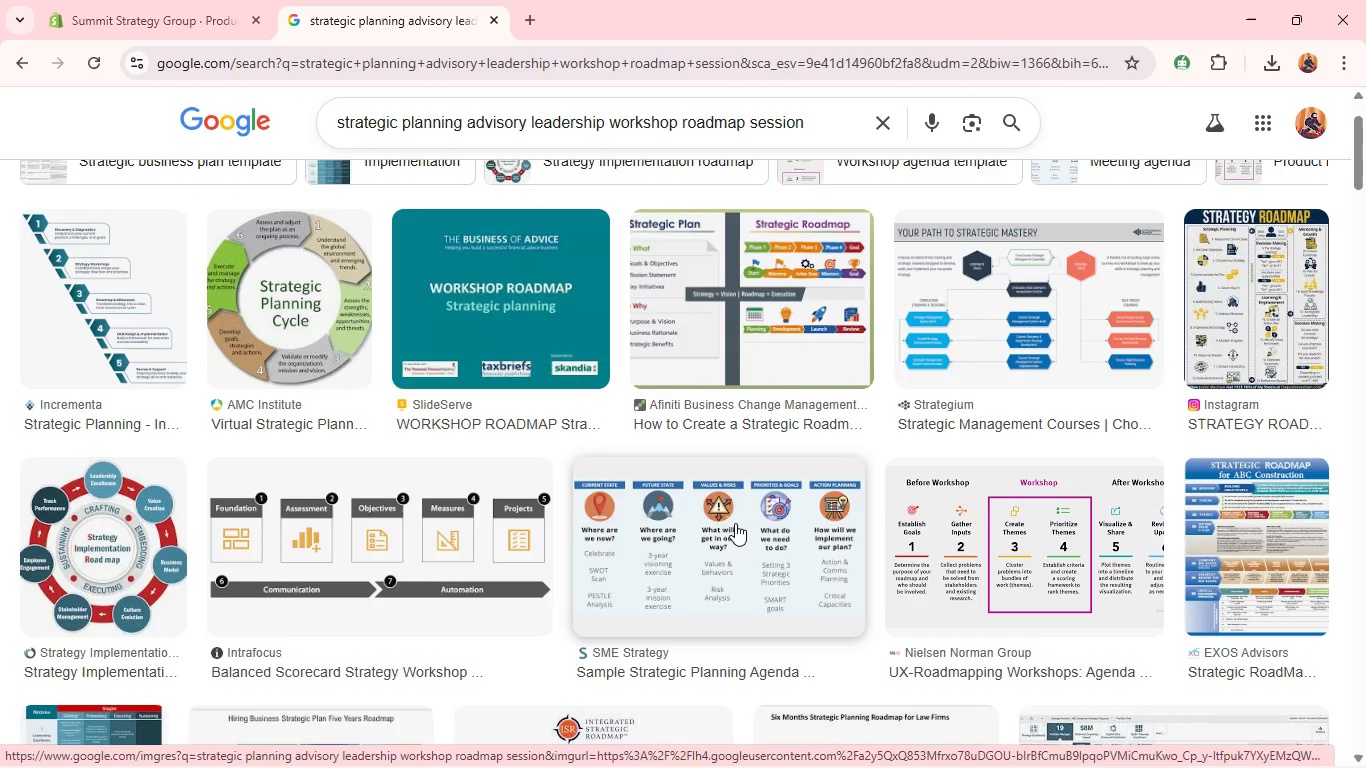 
right_click([735, 523])
 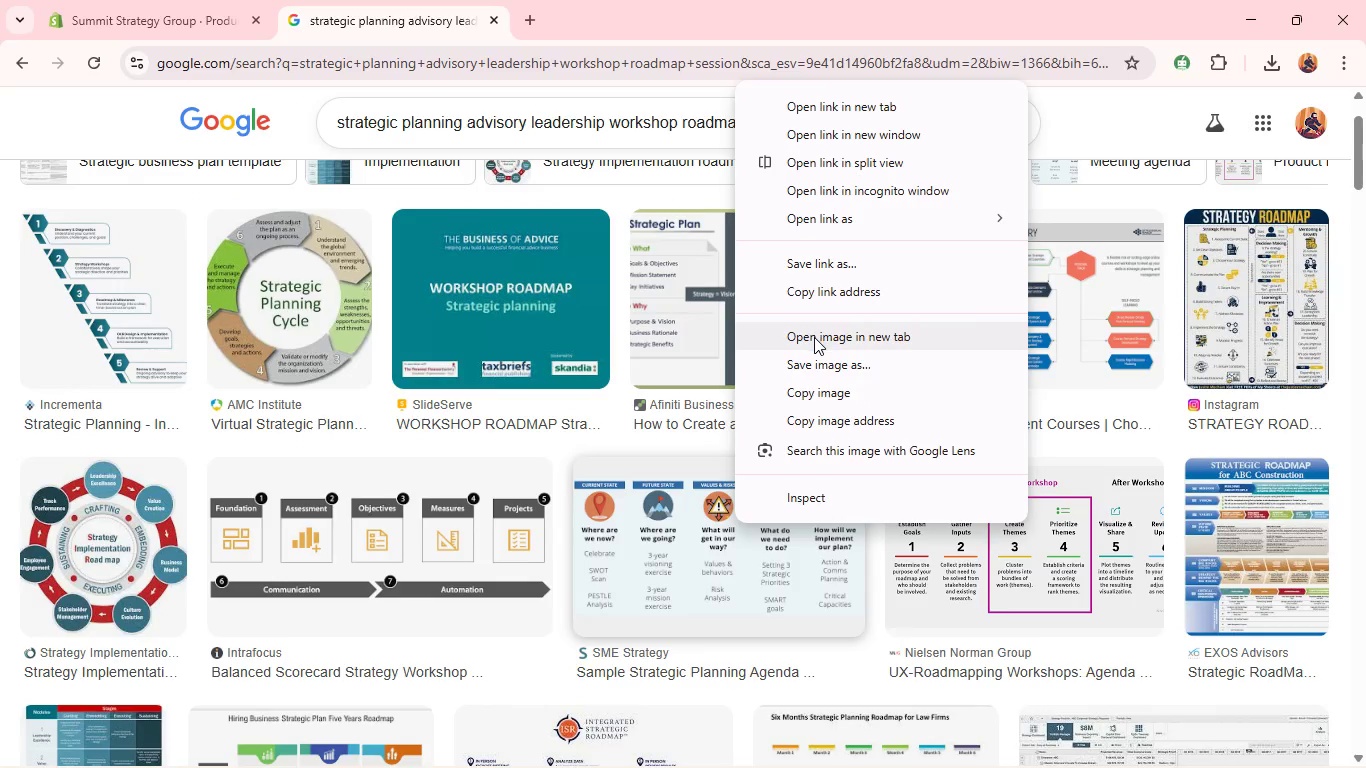 
left_click([814, 355])
 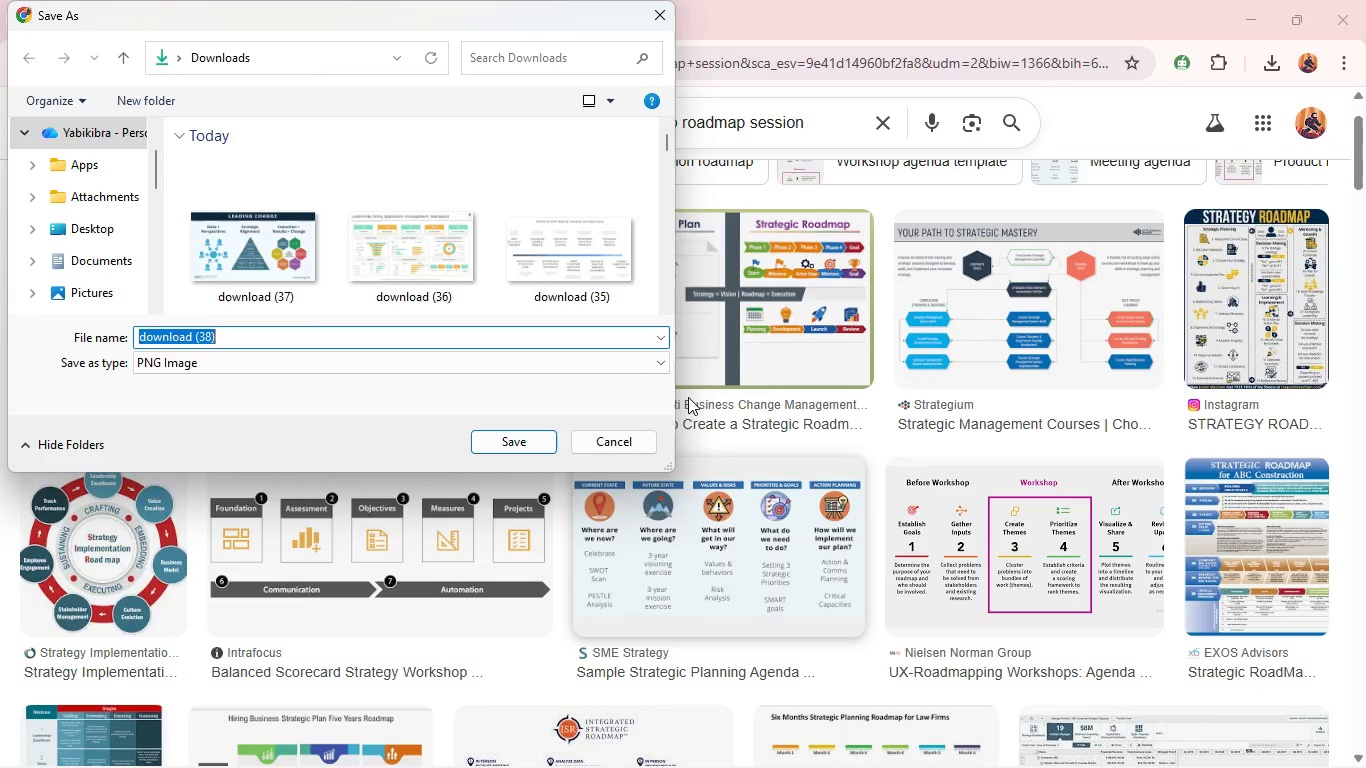 
left_click([541, 446])
 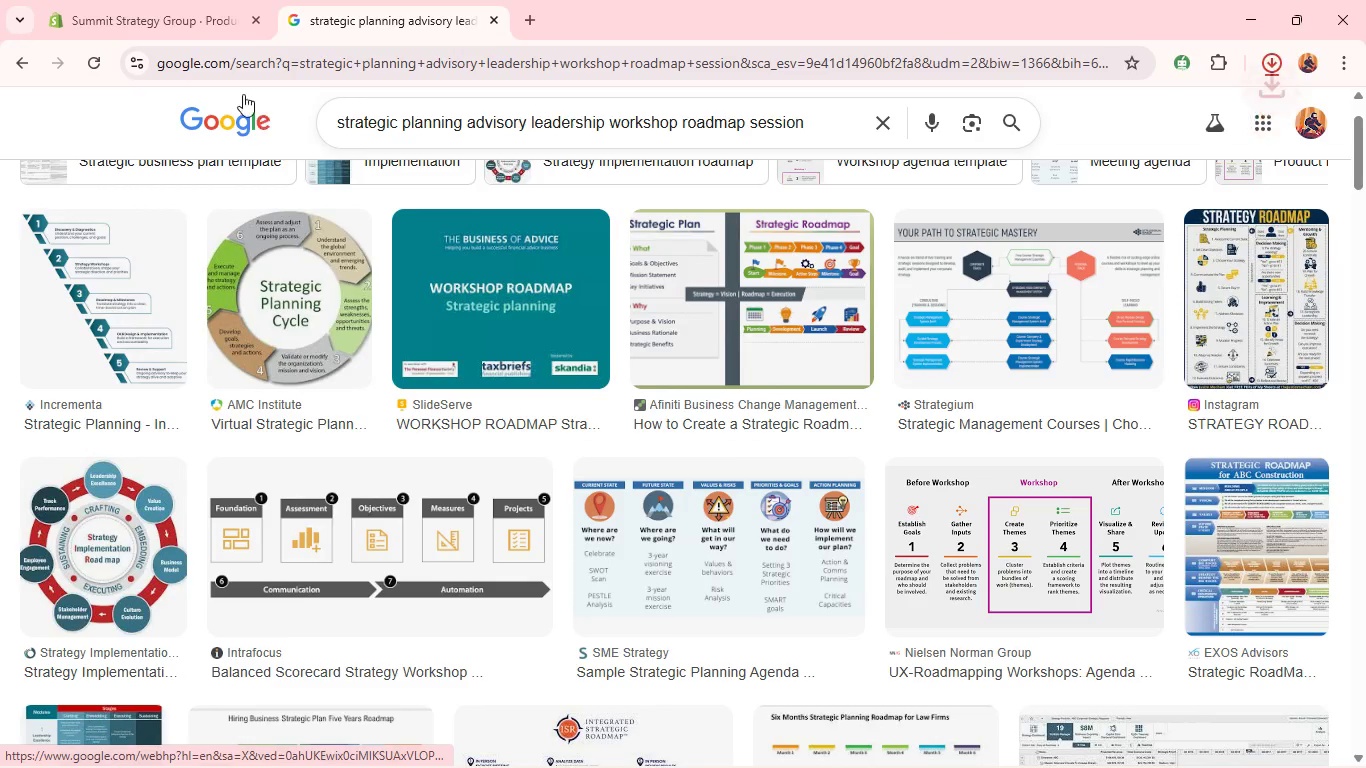 
left_click([162, 0])
 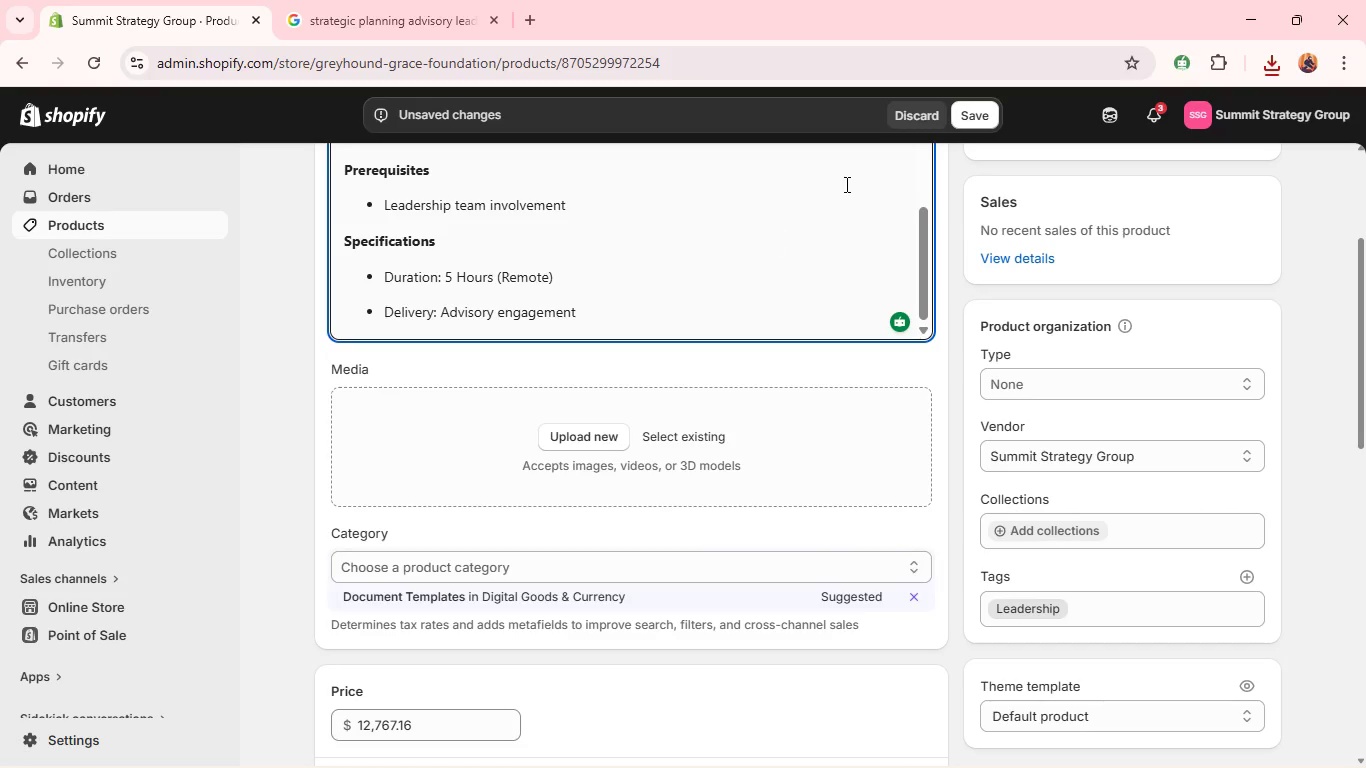 
left_click([620, 431])
 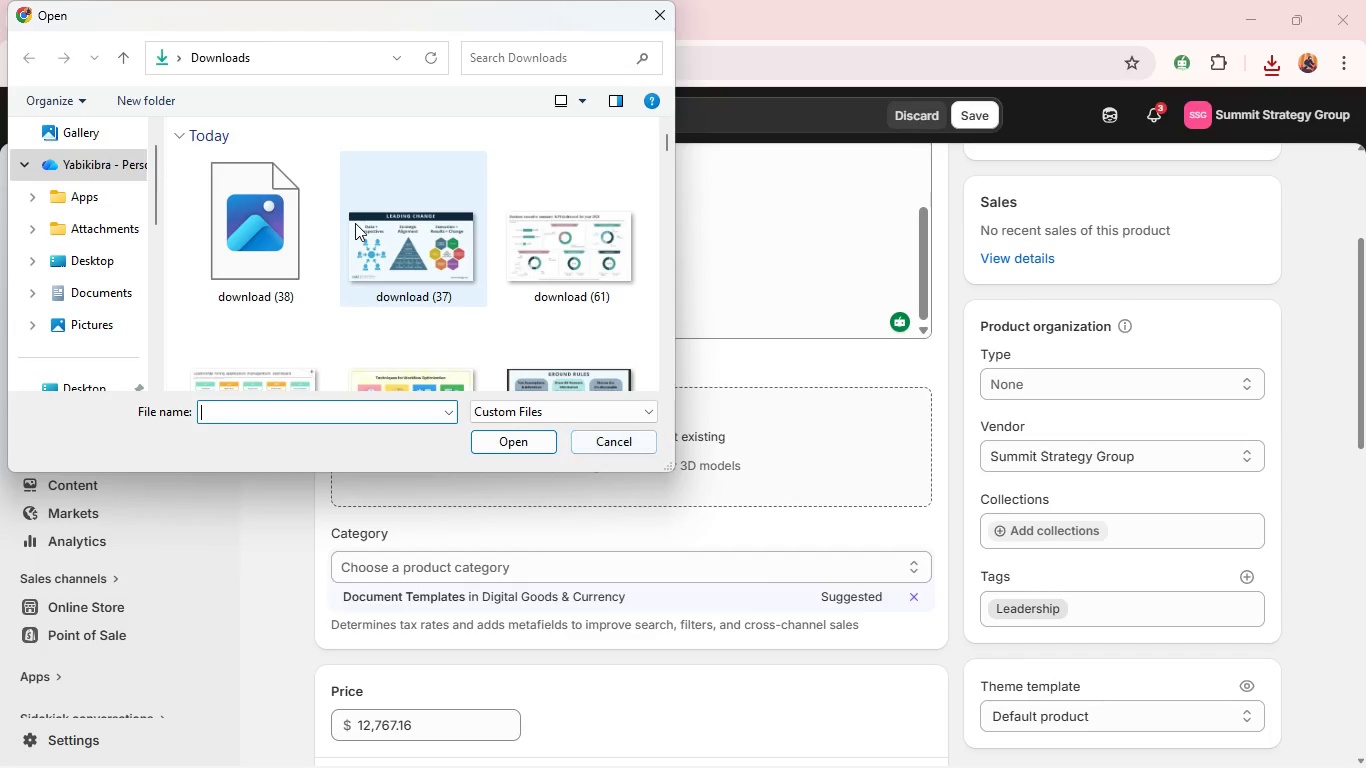 
left_click([301, 220])
 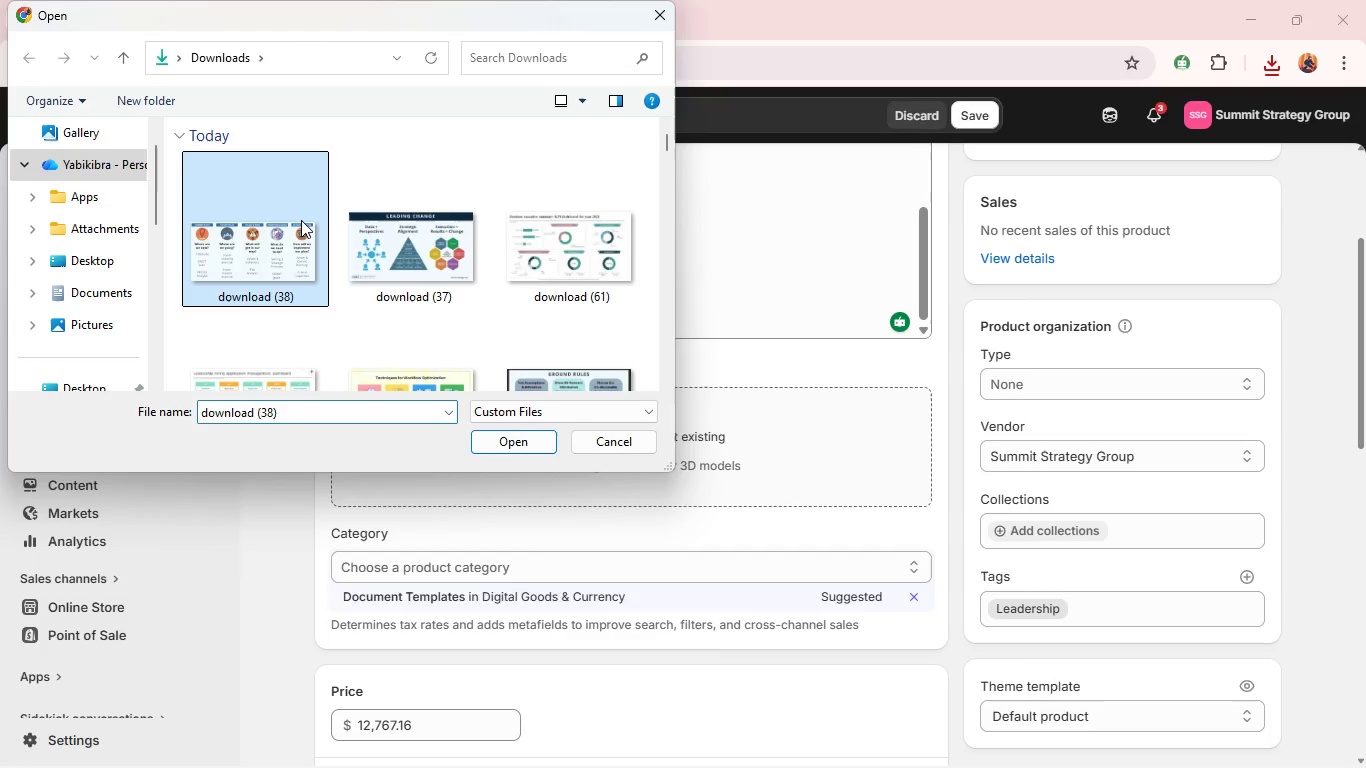 
key(Enter)
 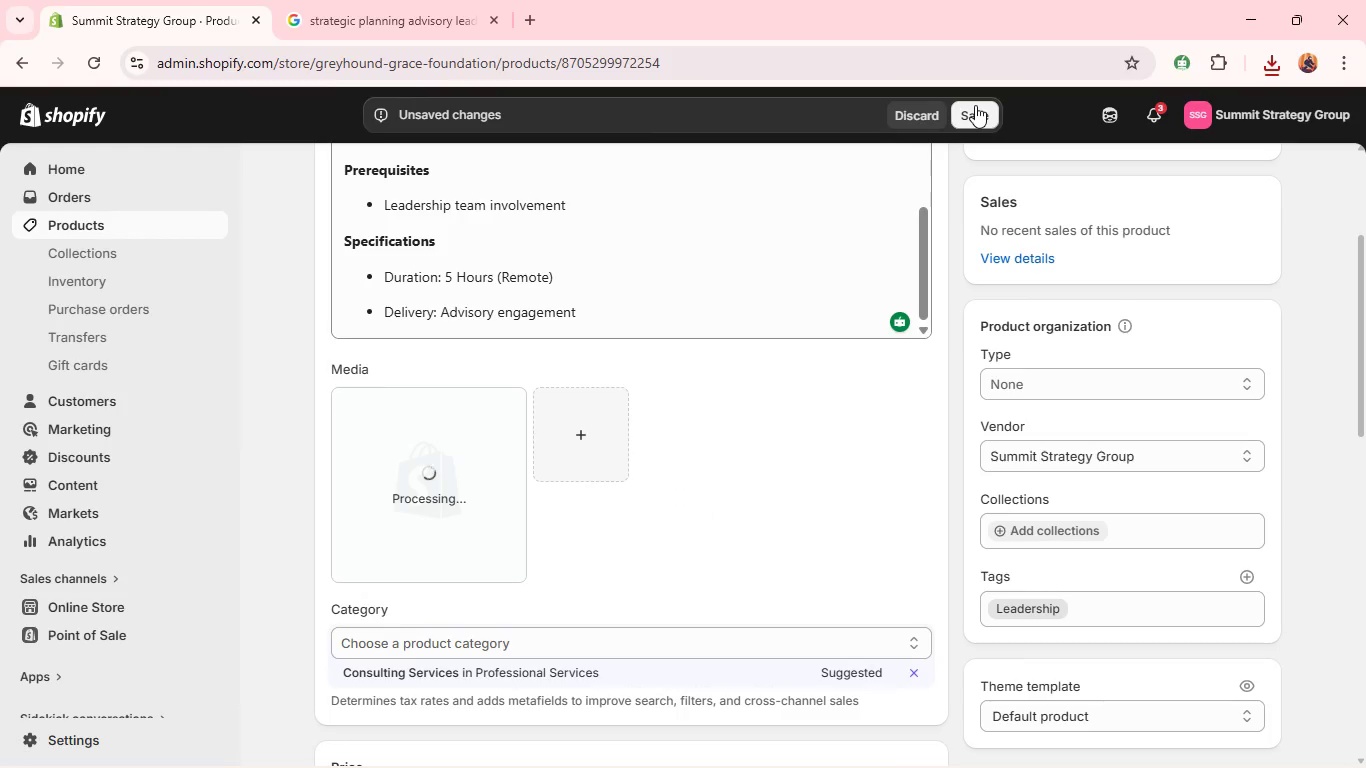 
wait(10.03)
 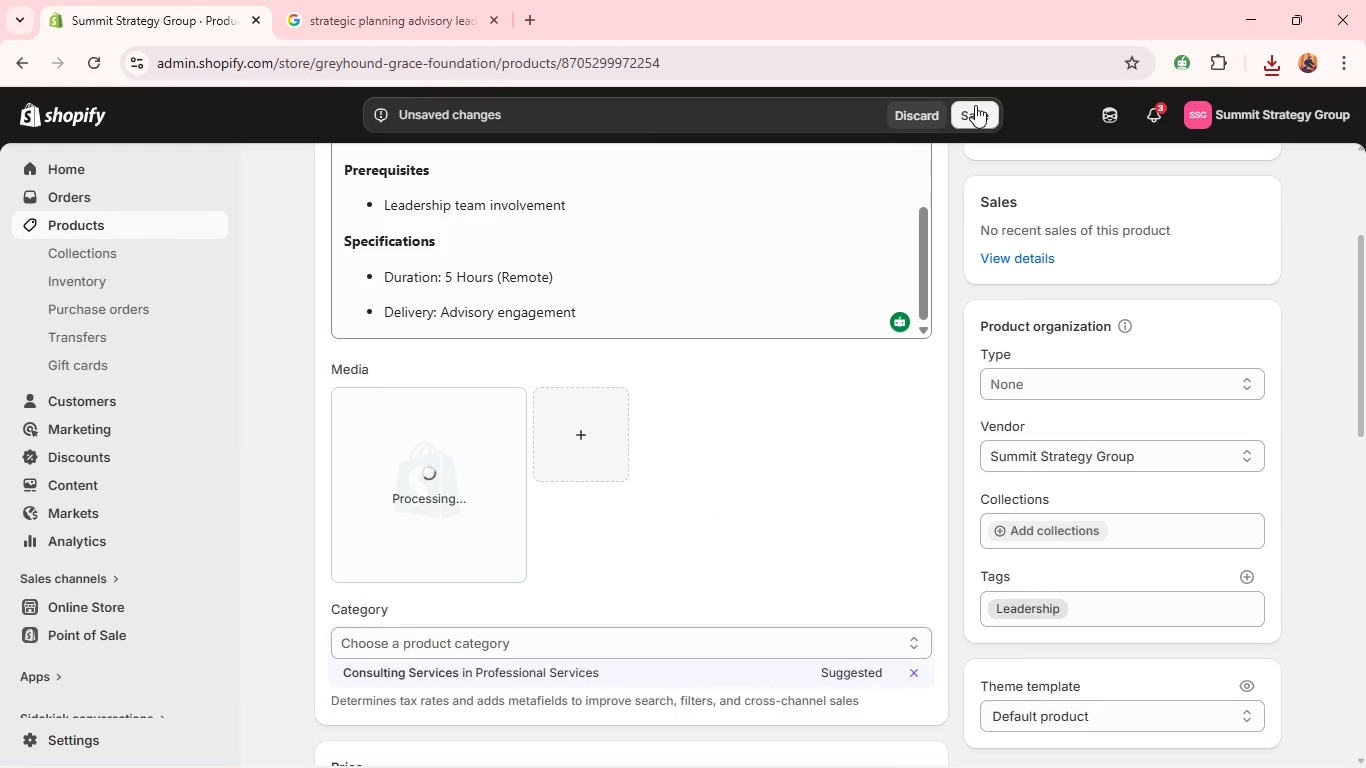 
left_click([975, 105])
 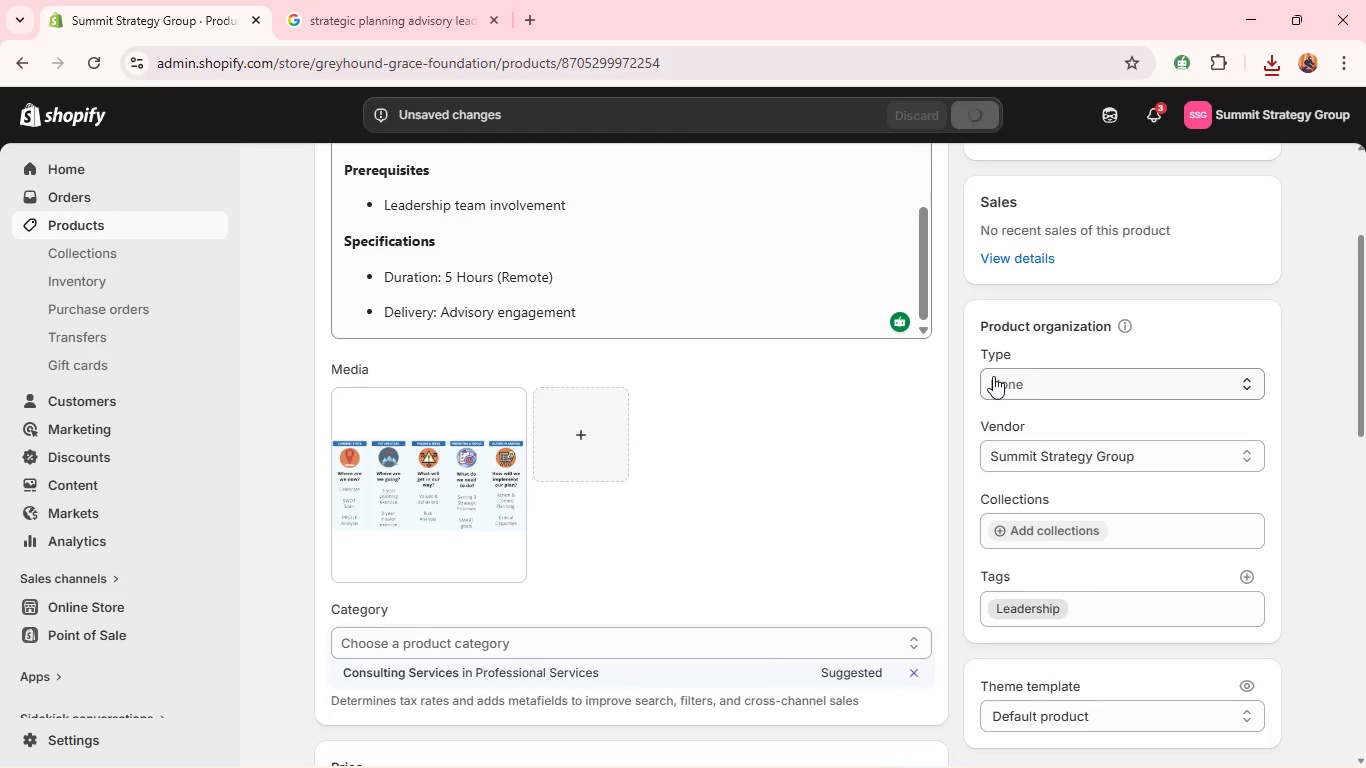 
left_click([993, 376])
 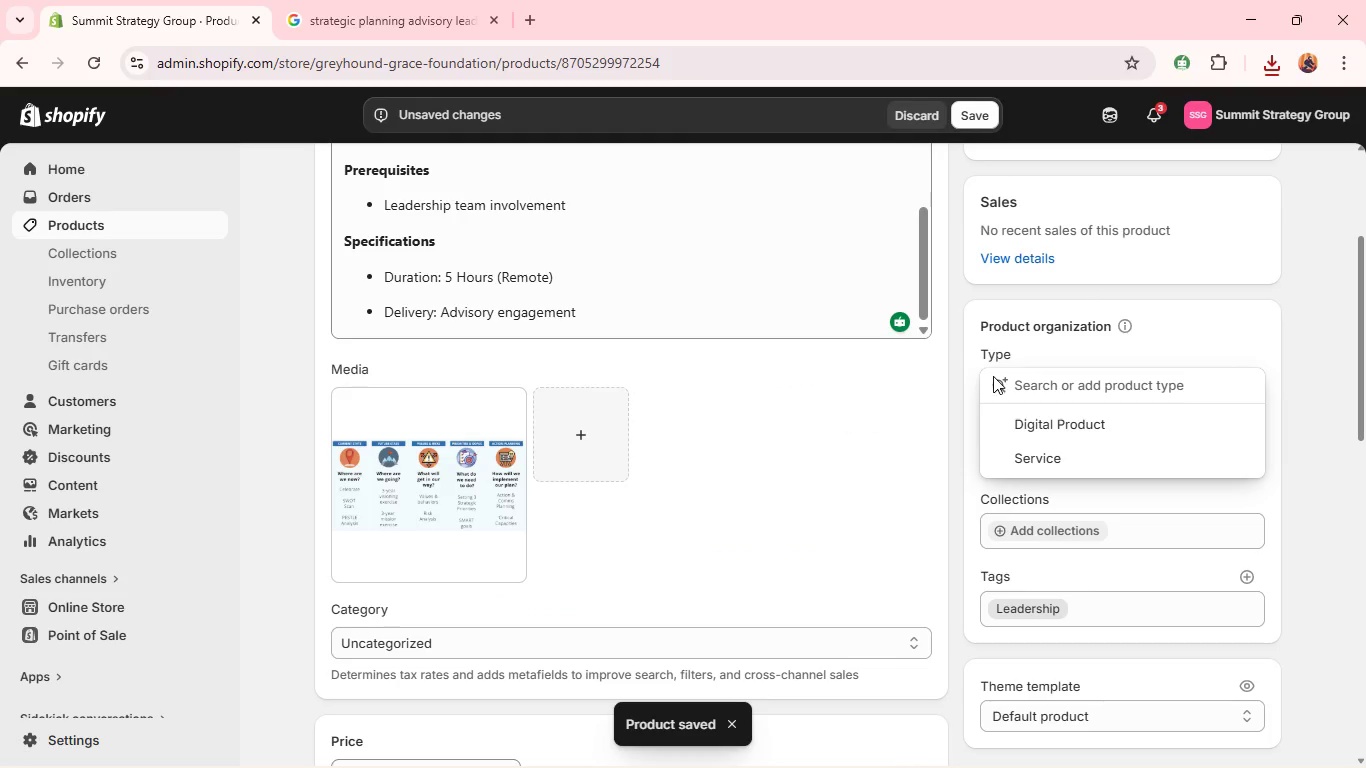 
left_click([1026, 458])
 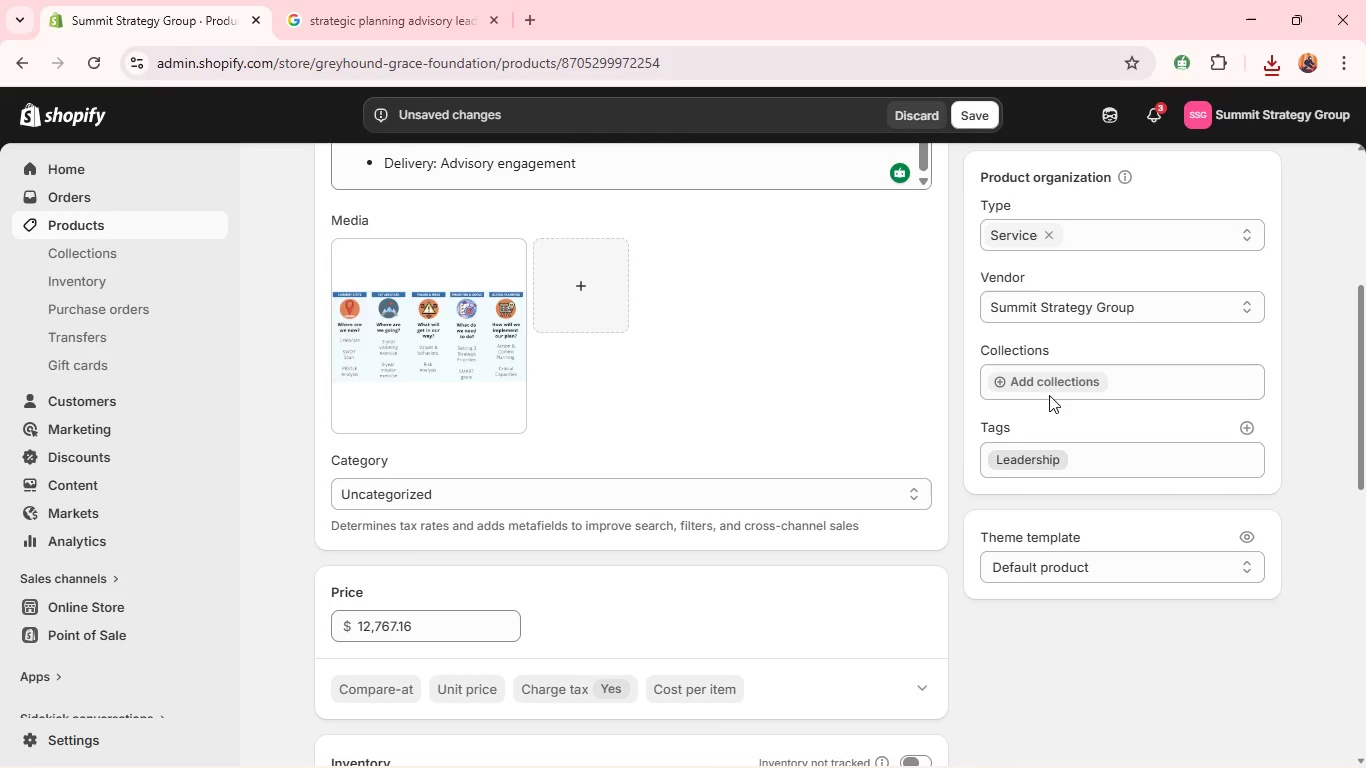 
wait(5.05)
 